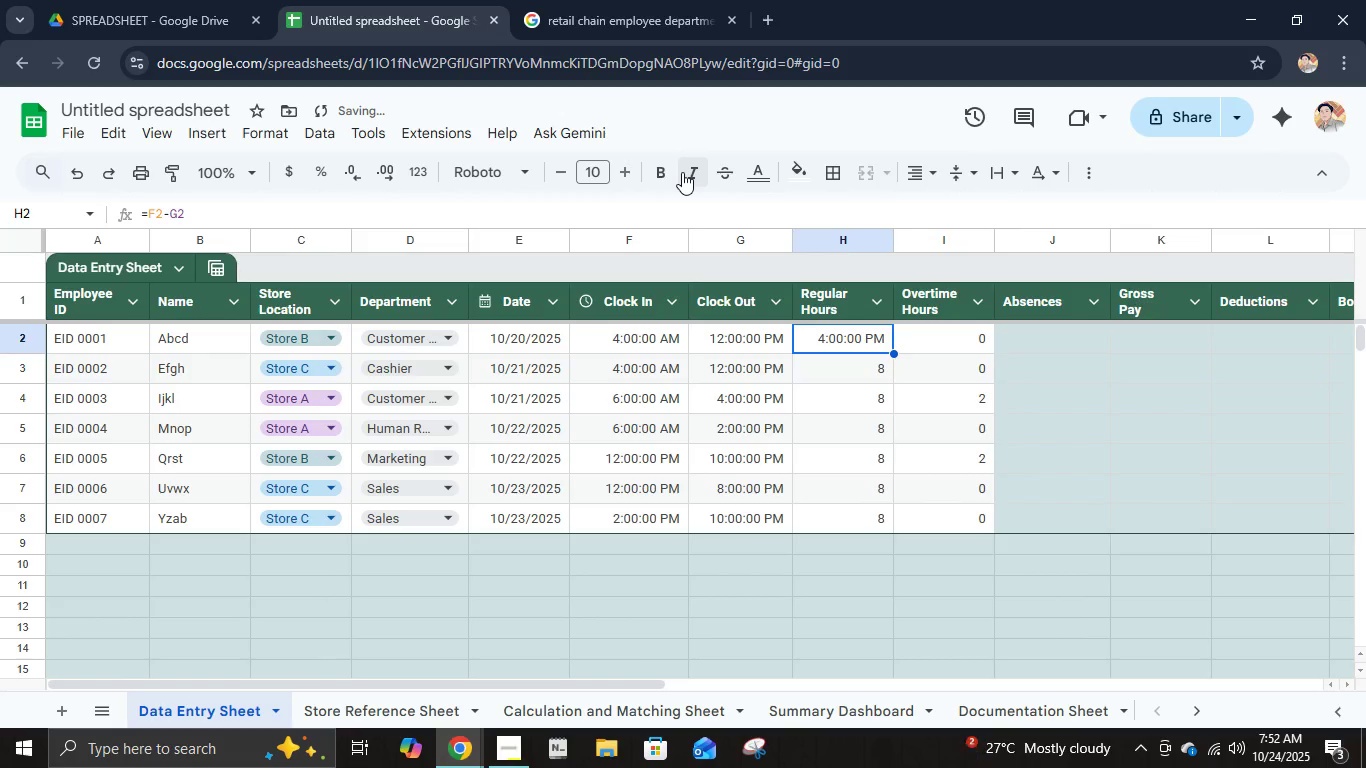 
key(Control+Z)
 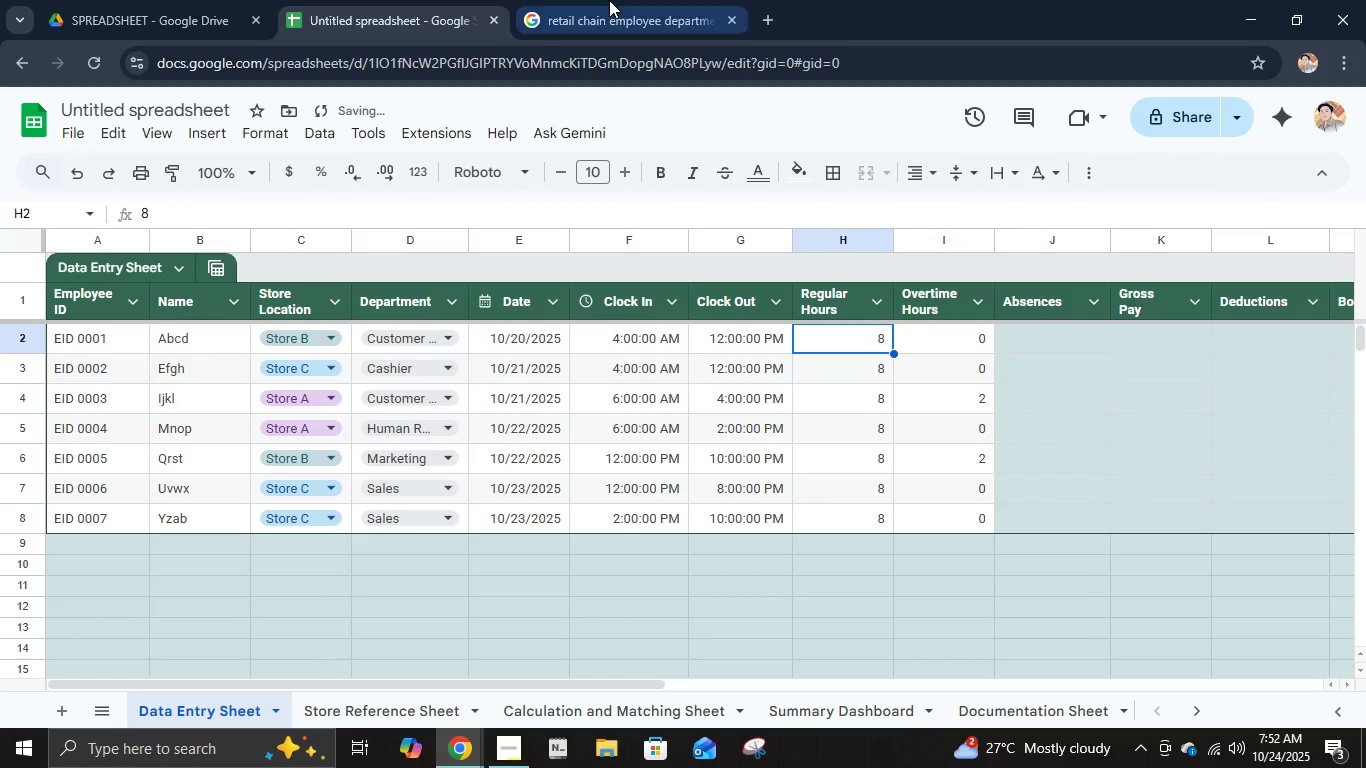 
left_click([609, 0])
 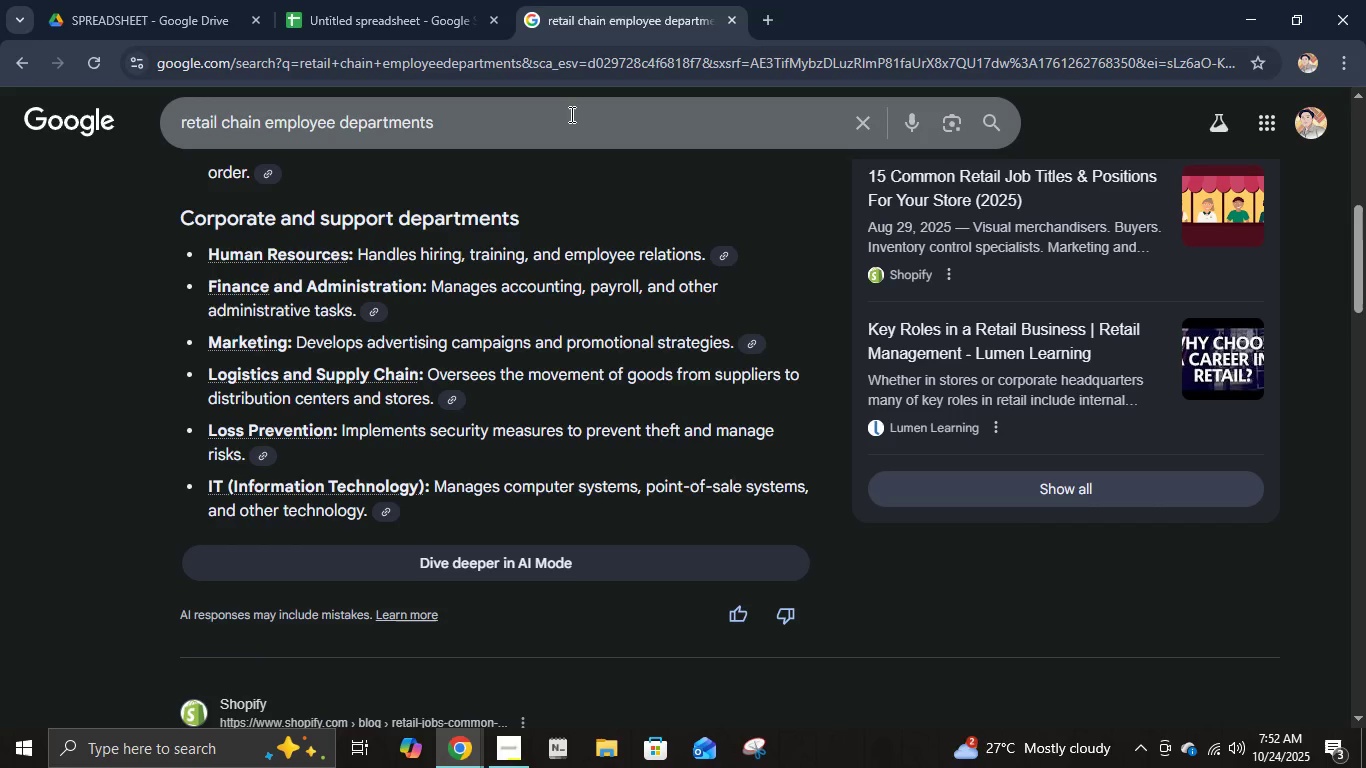 
left_click([567, 130])
 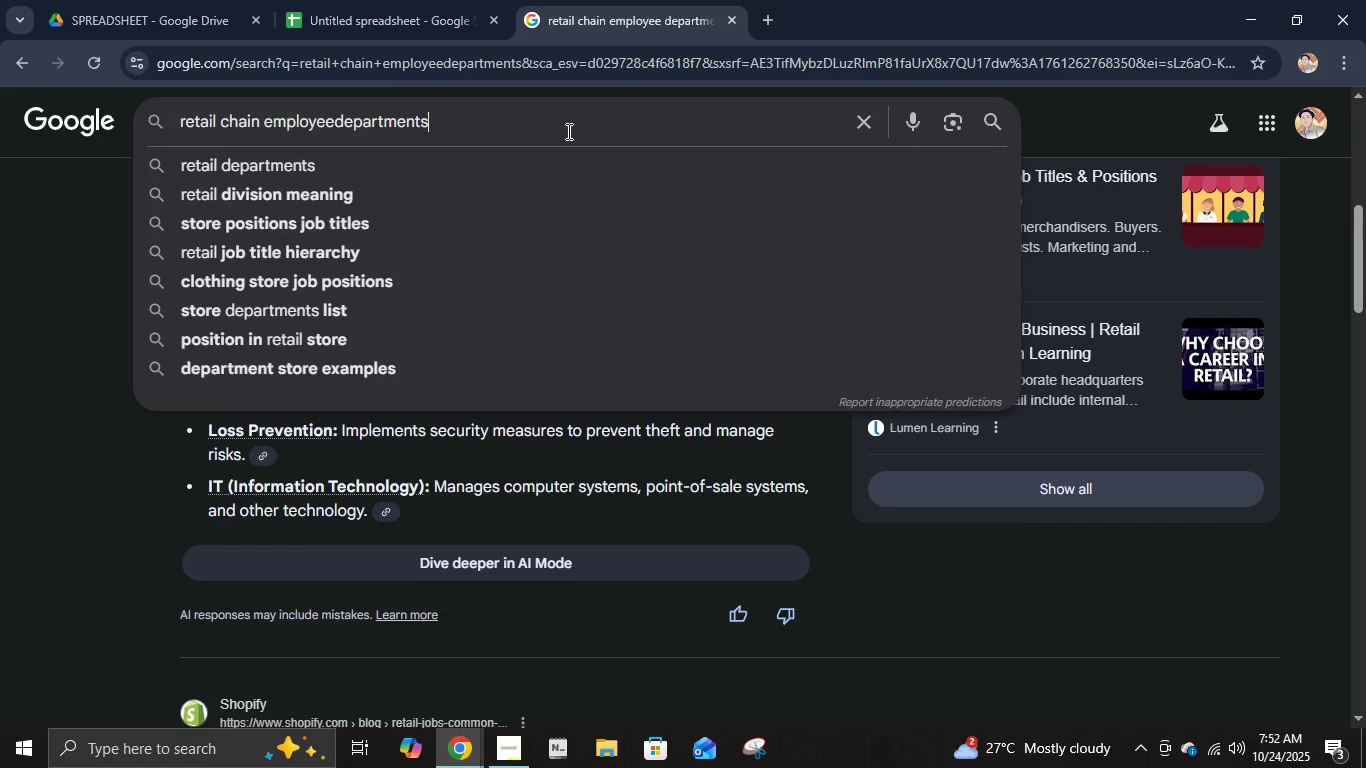 
key(Control+ControlLeft)
 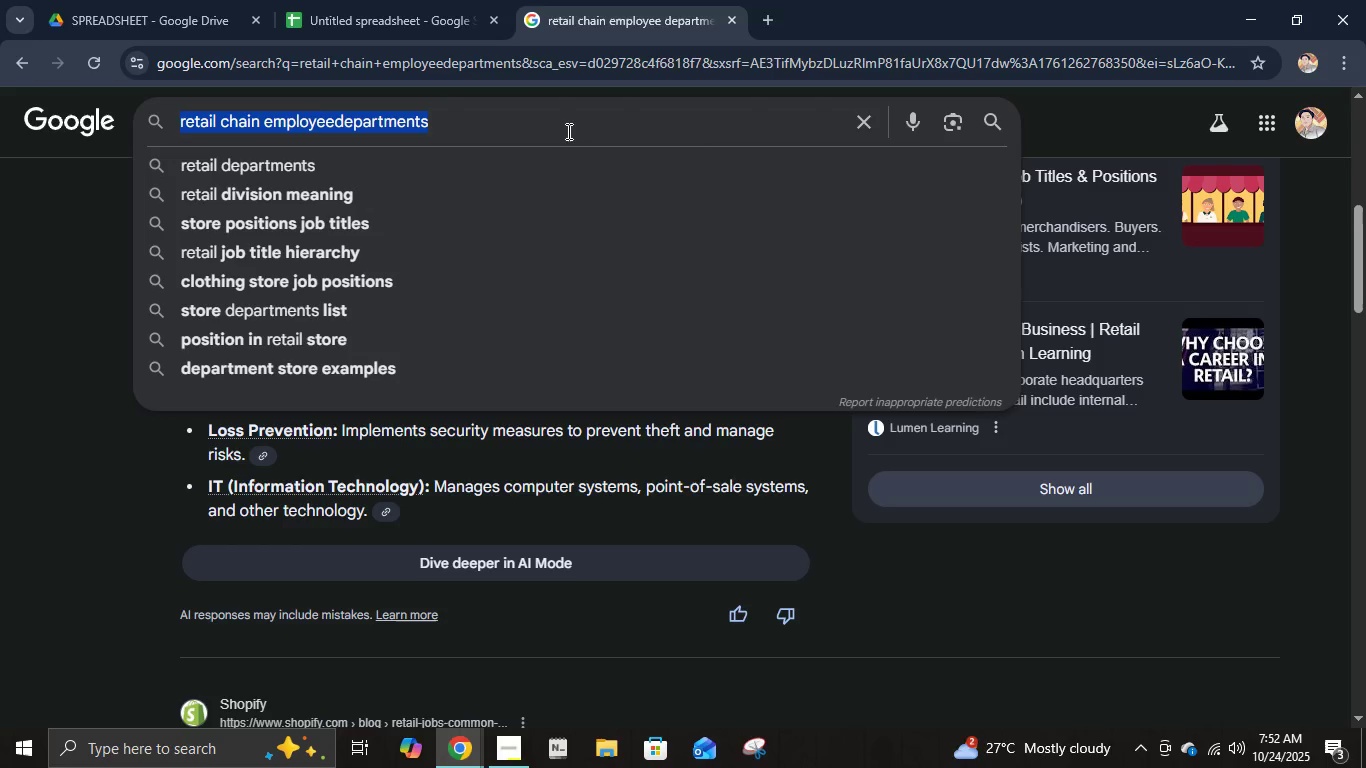 
type(aclaculate time )
 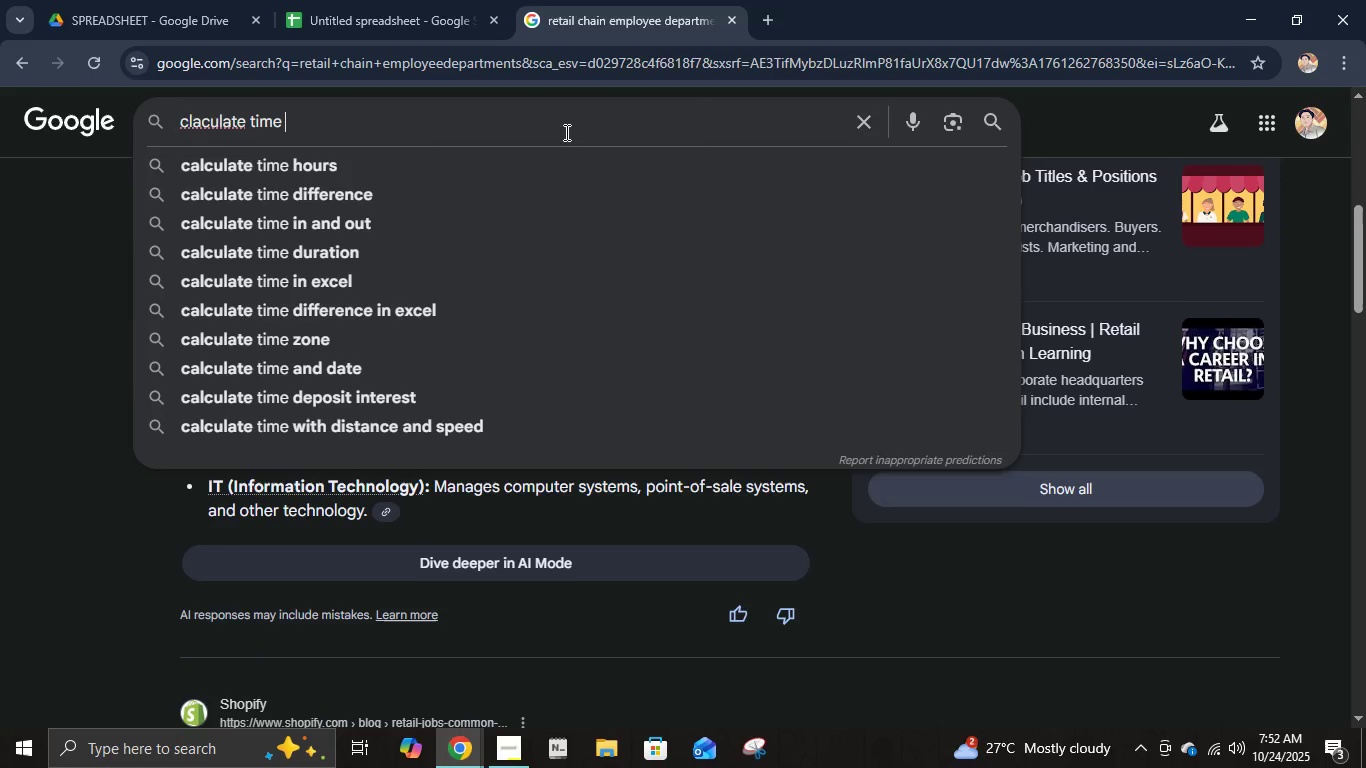 
left_click([436, 318])
 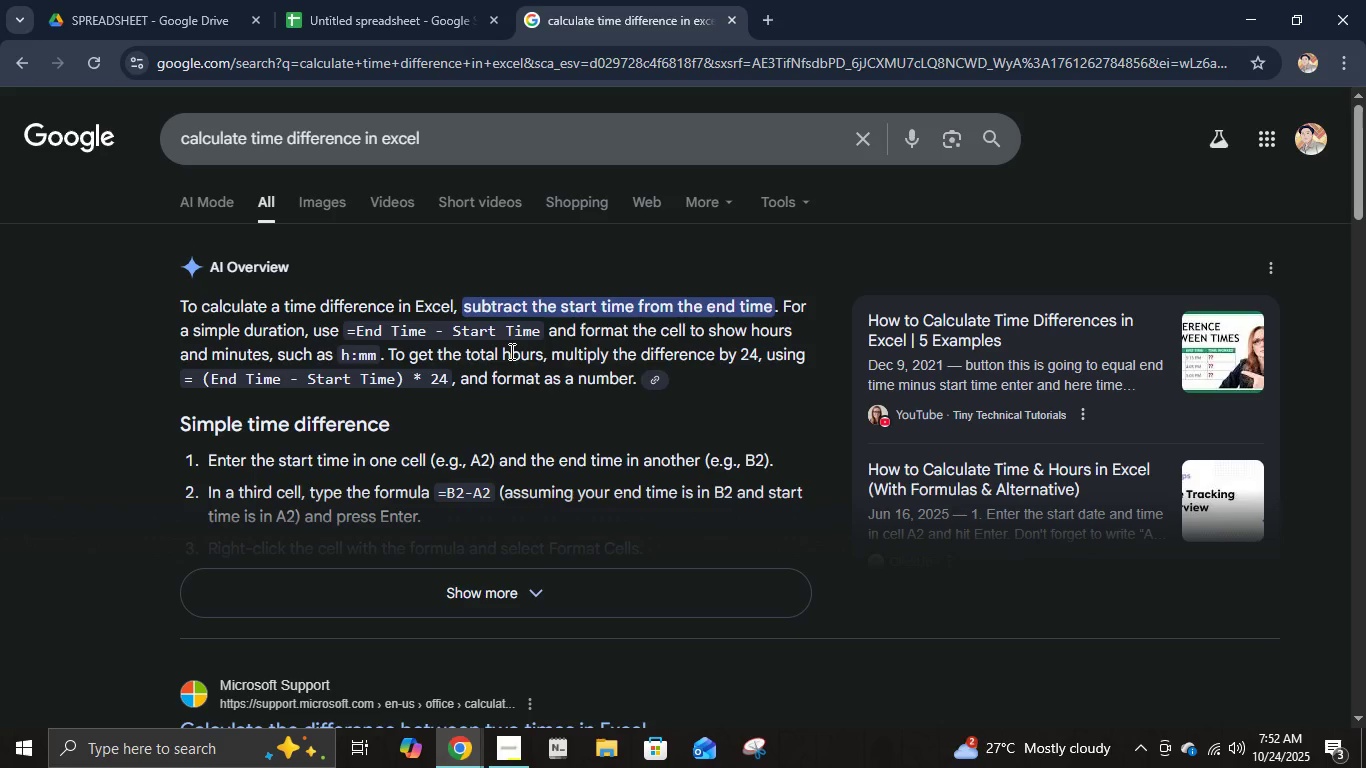 
wait(7.99)
 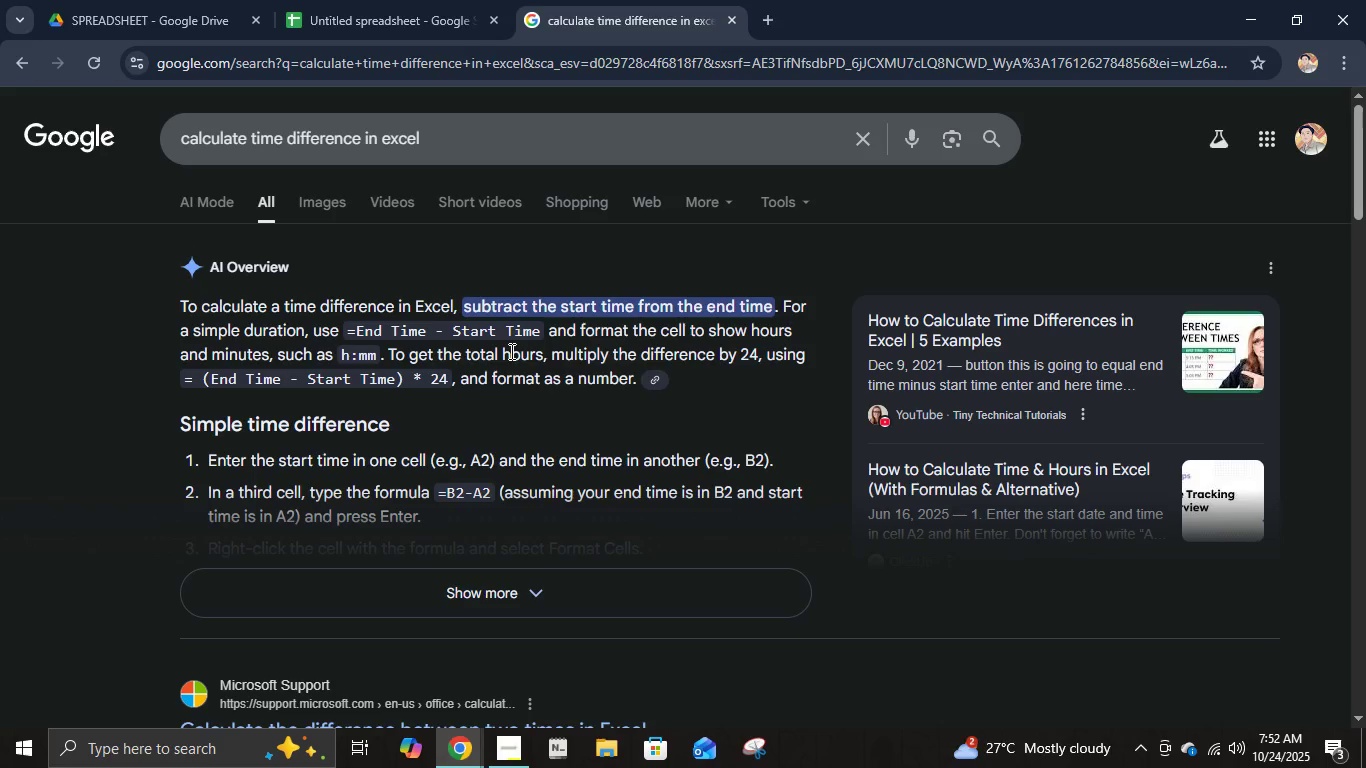 
scroll: coordinate [483, 415], scroll_direction: down, amount: 1.0
 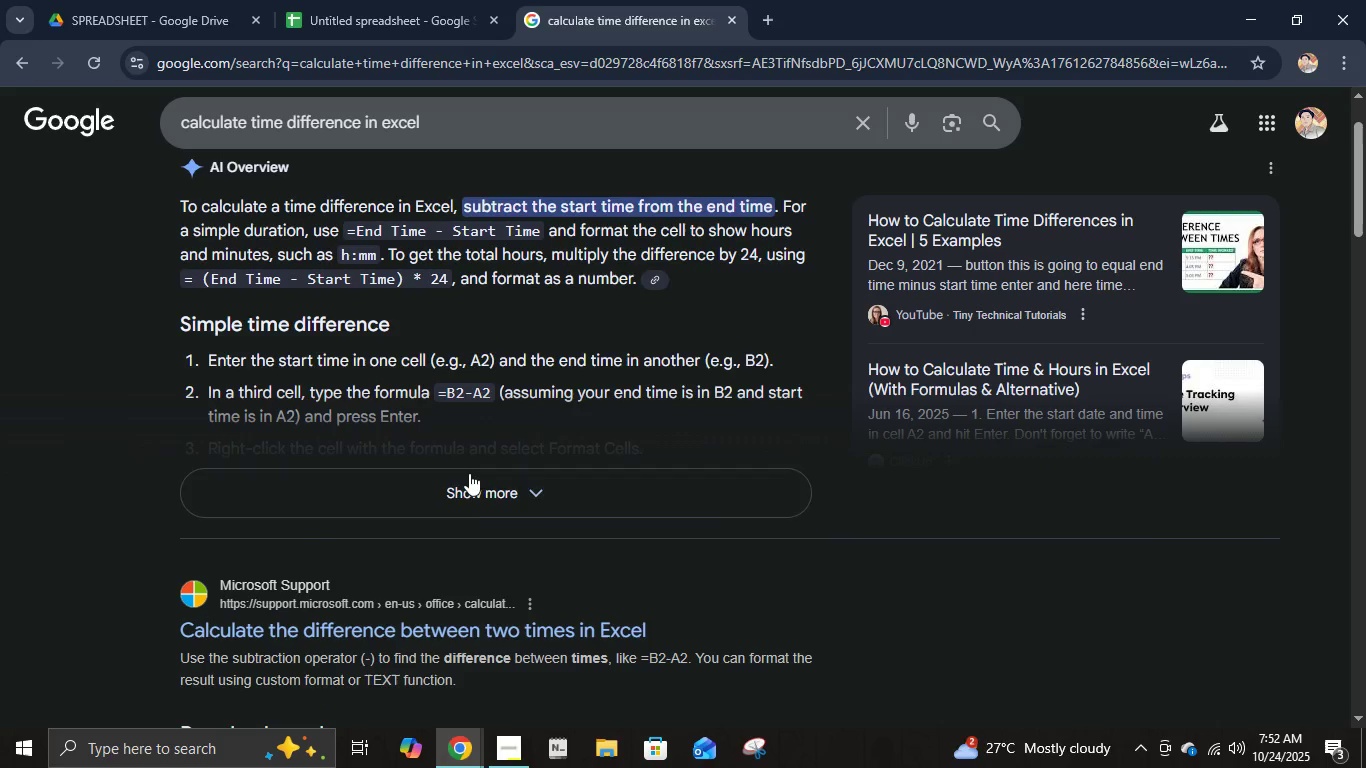 
left_click([469, 480])
 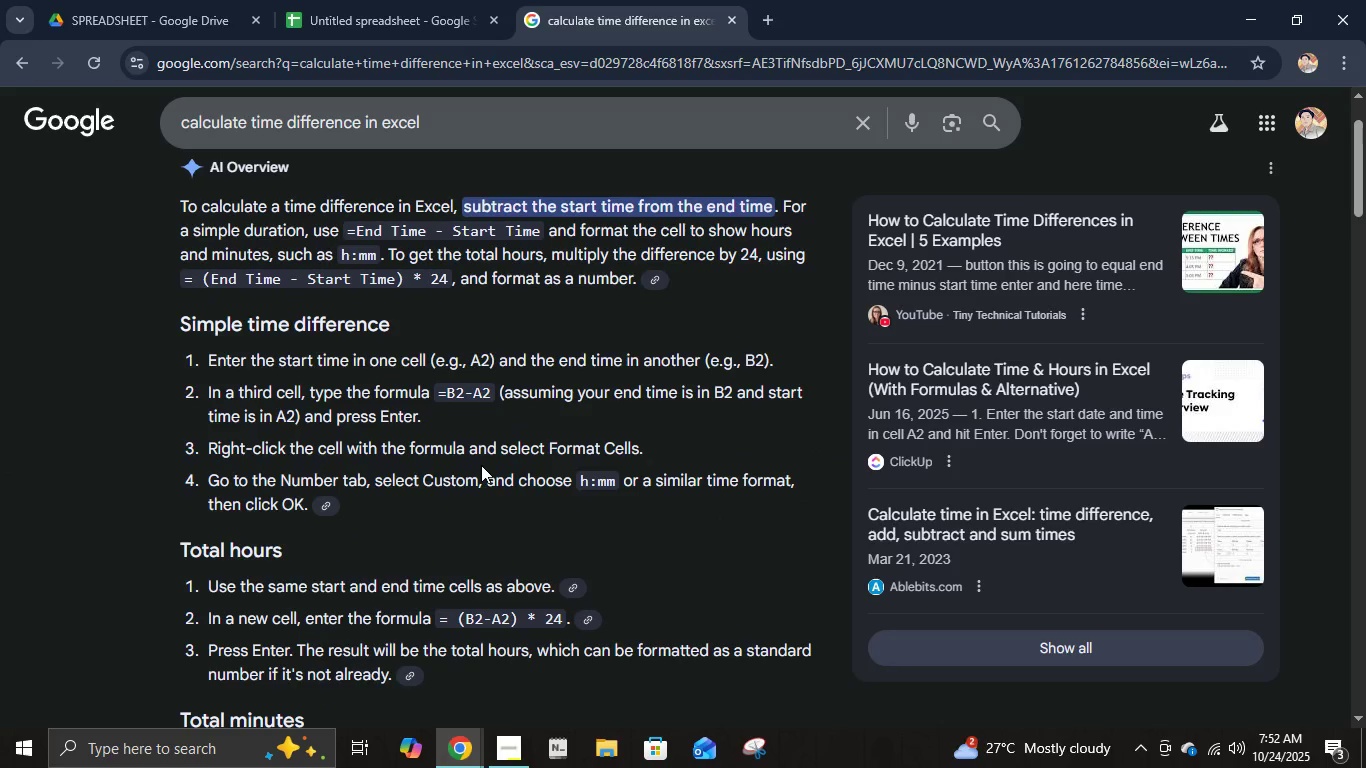 
scroll: coordinate [481, 463], scroll_direction: down, amount: 3.0
 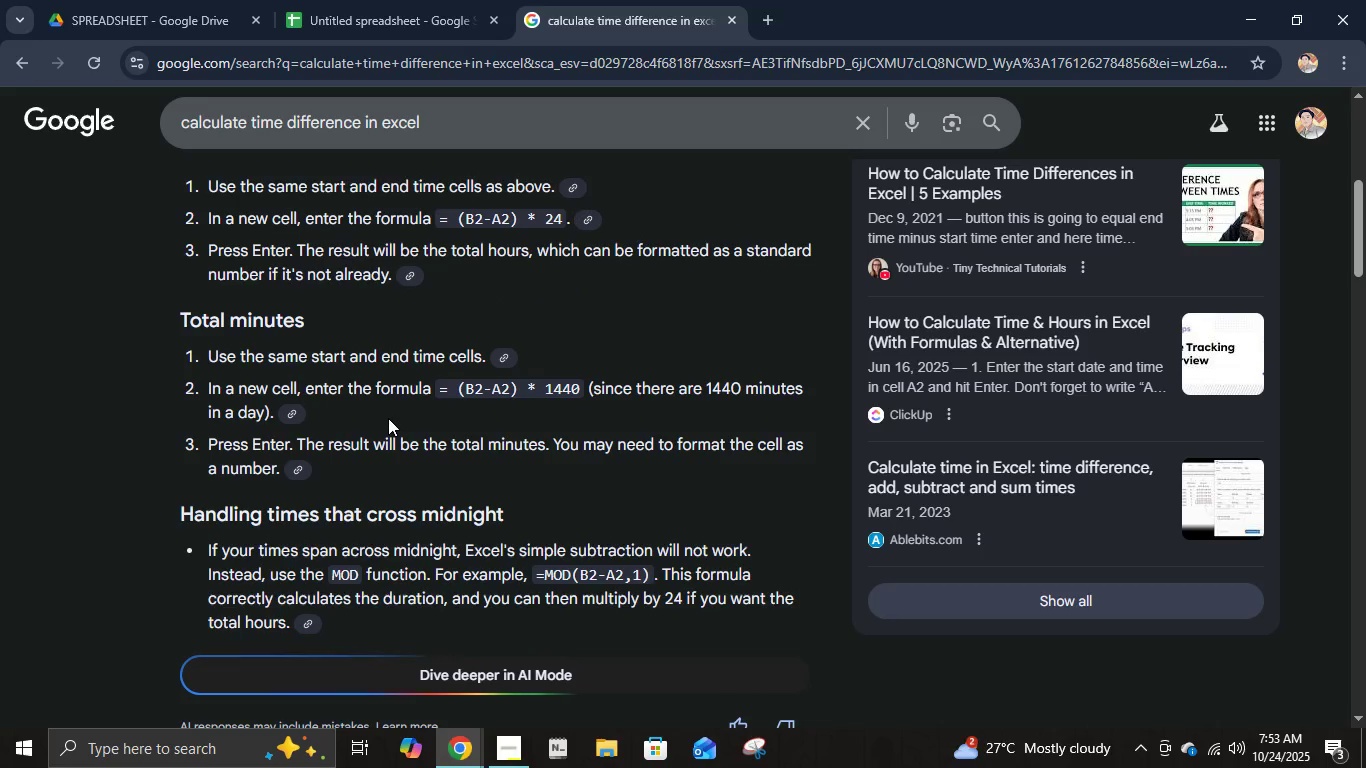 
scroll: coordinate [389, 411], scroll_direction: up, amount: 3.0
 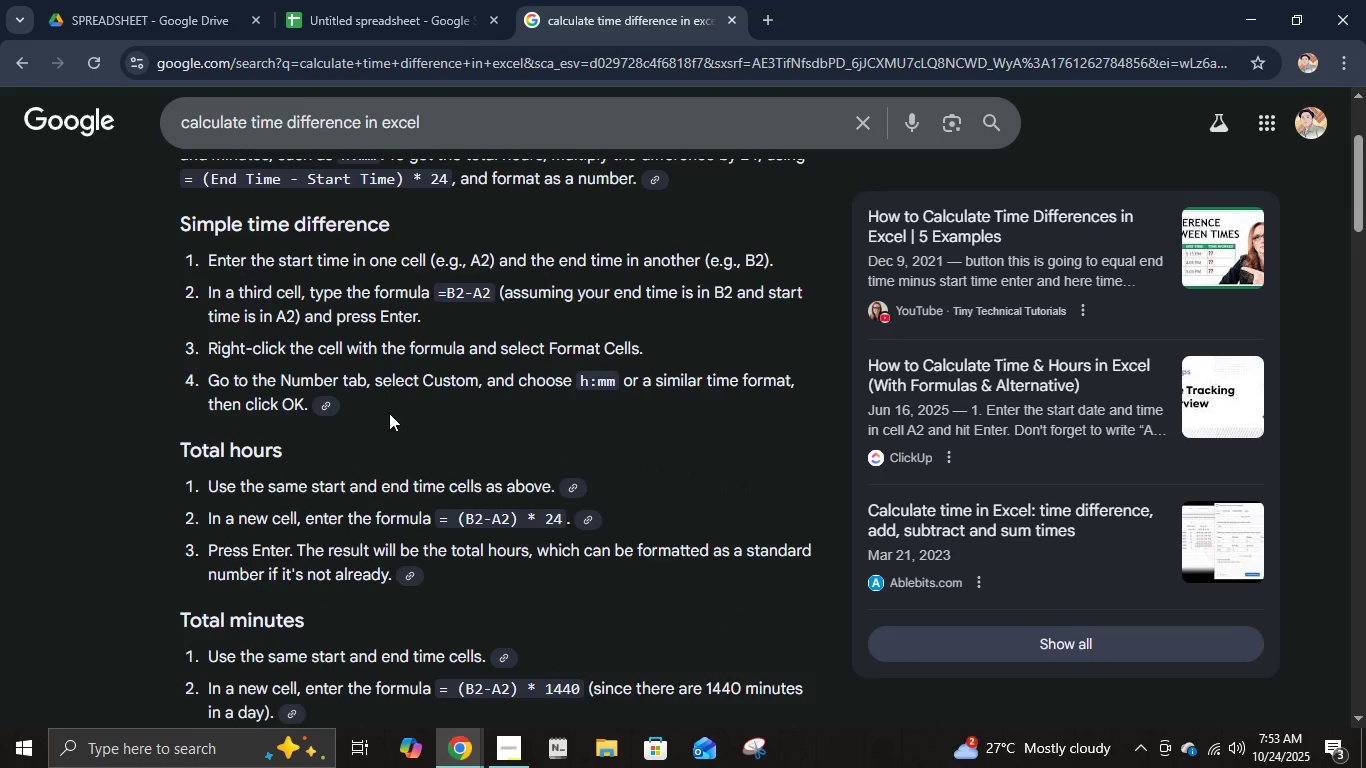 
scroll: coordinate [390, 413], scroll_direction: down, amount: 2.0
 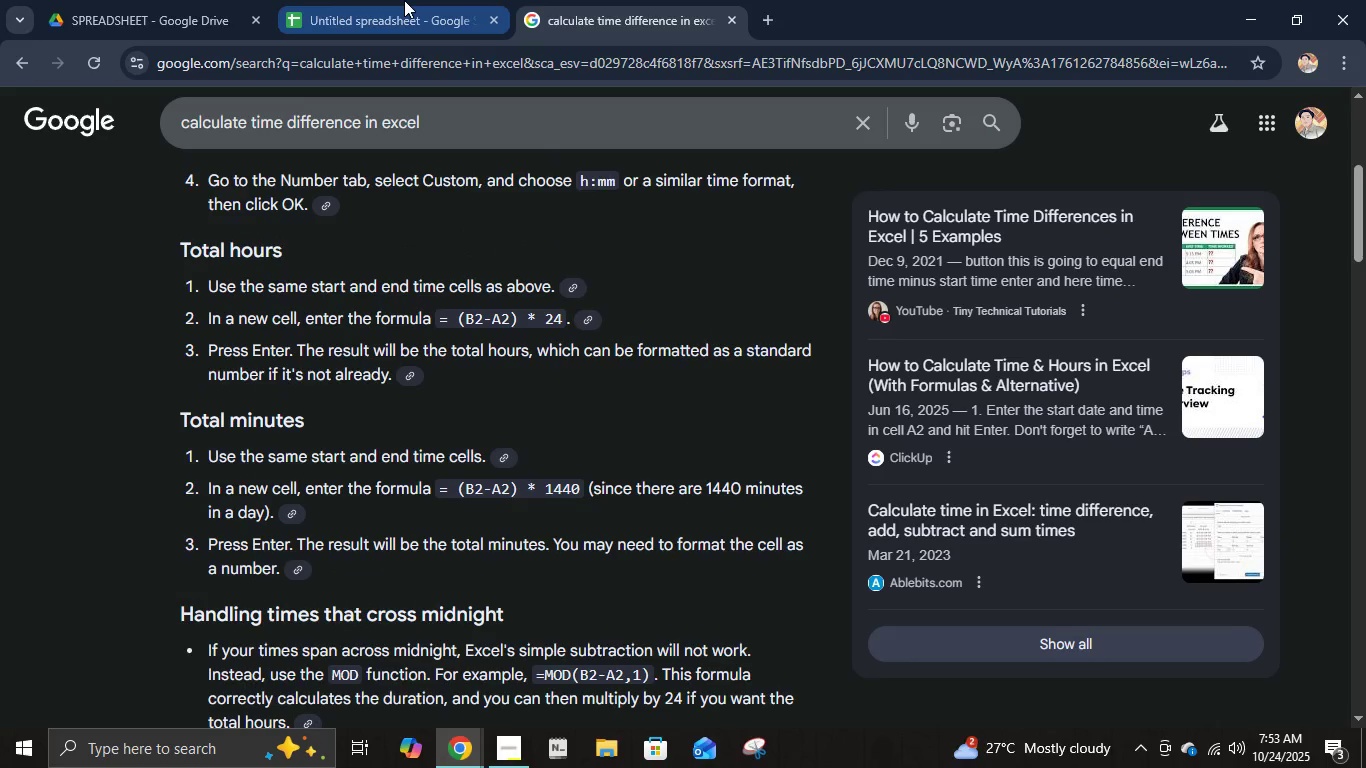 
left_click([404, 0])
 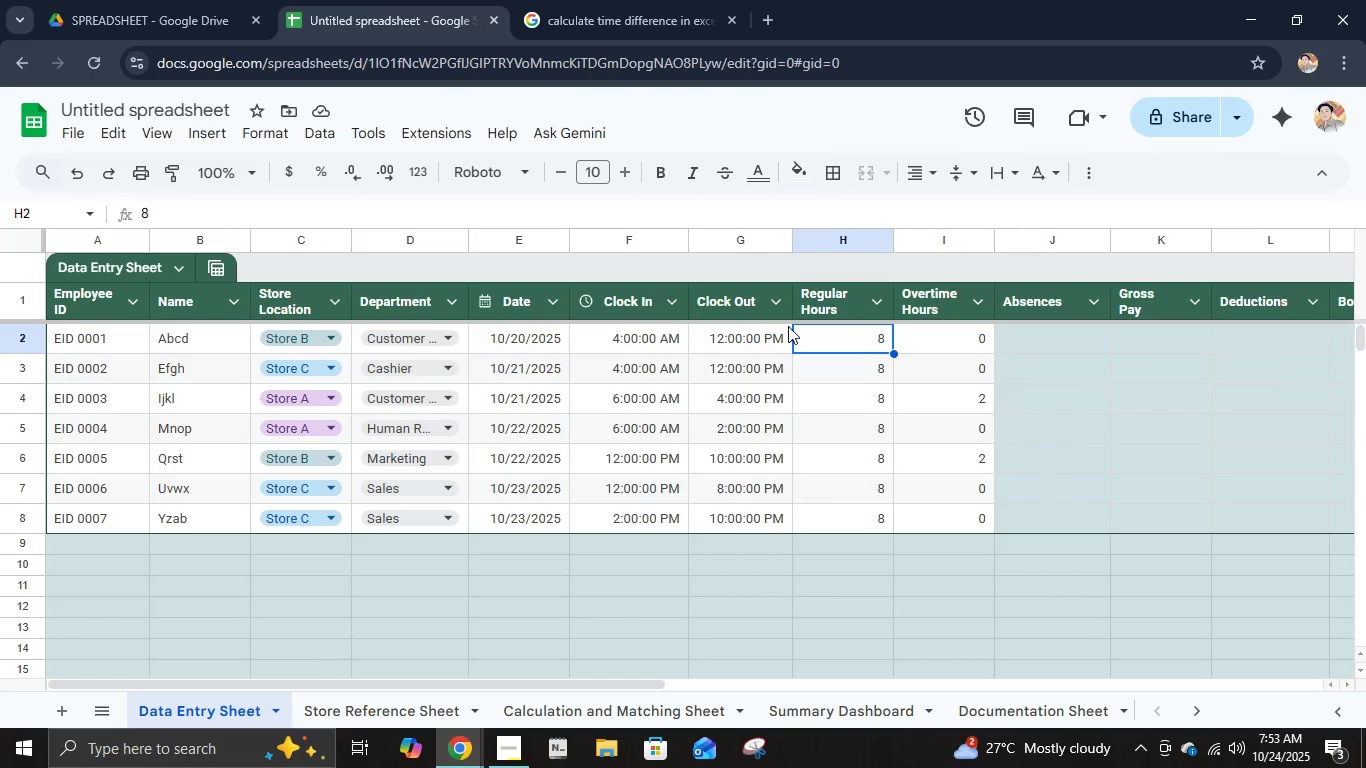 
key(Equal)
 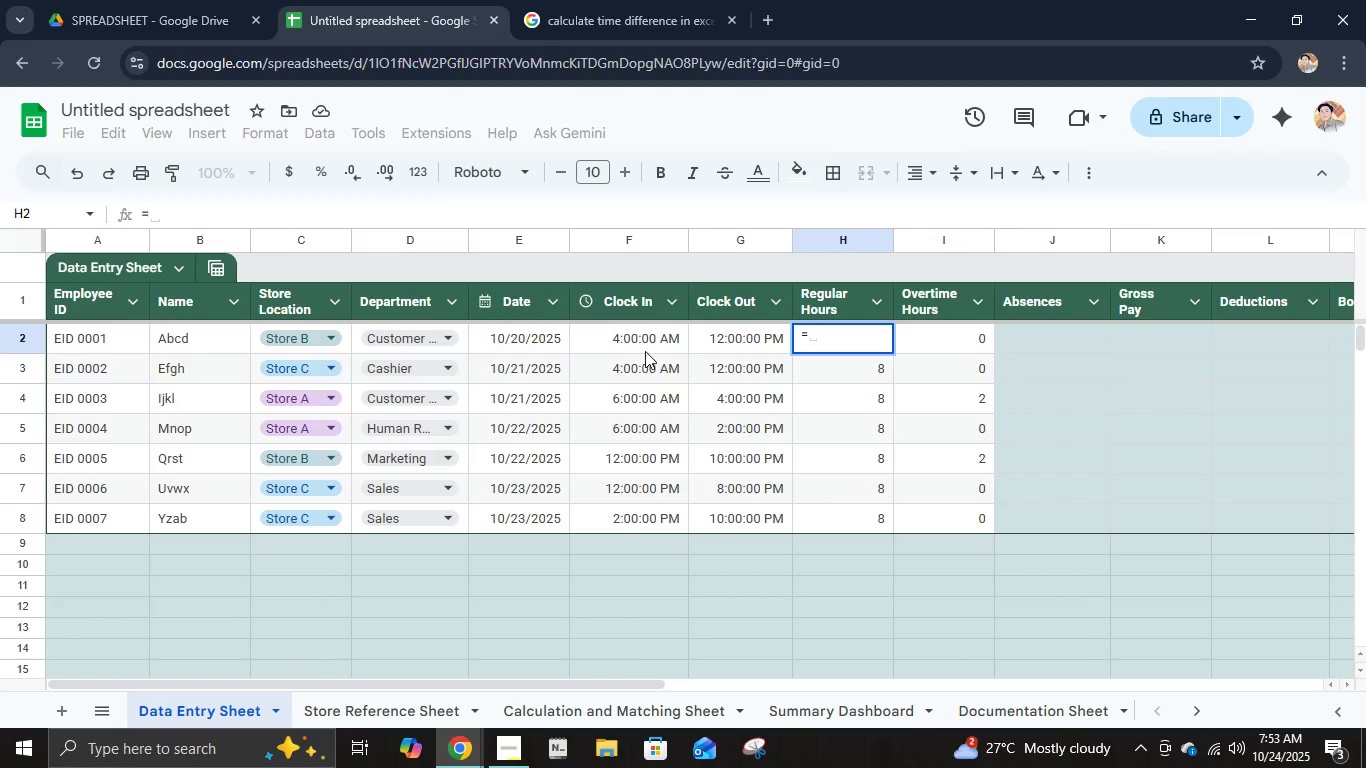 
left_click([645, 349])
 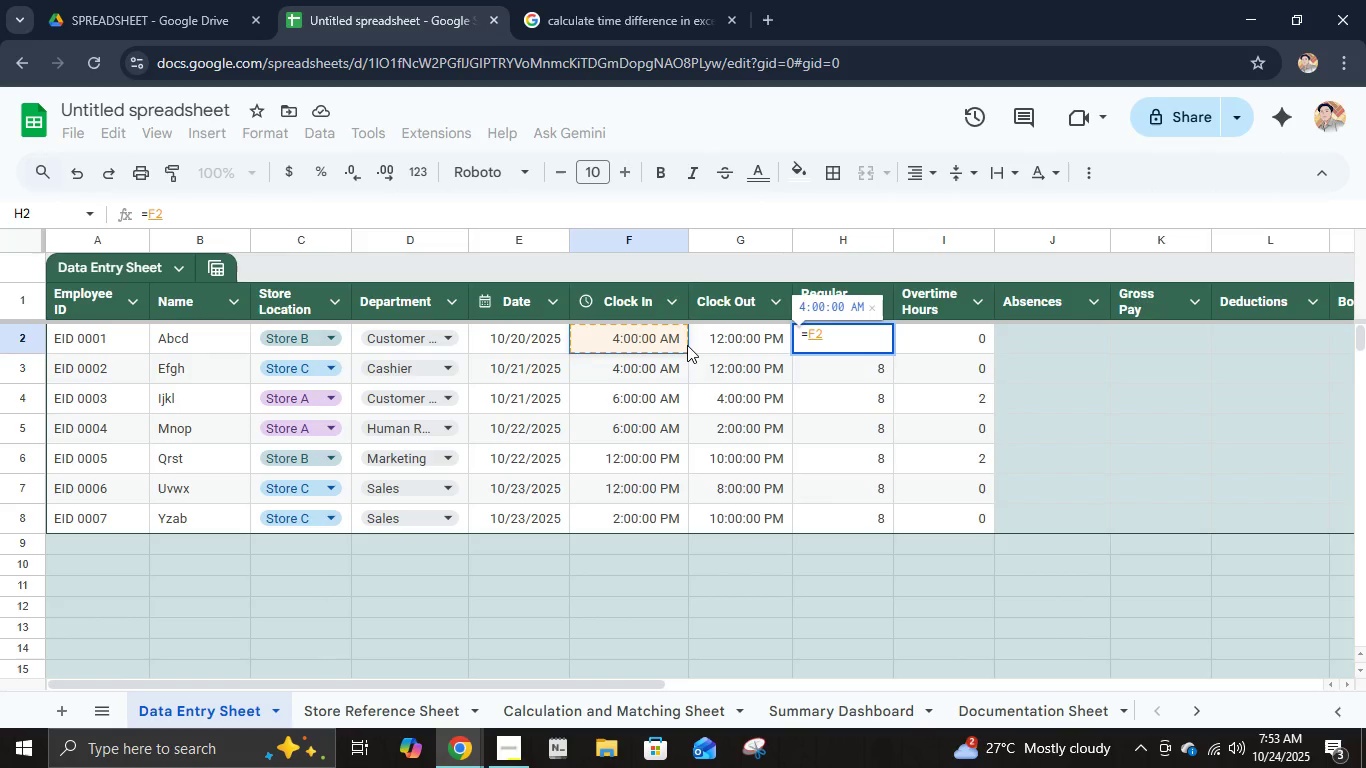 
left_click([729, 337])
 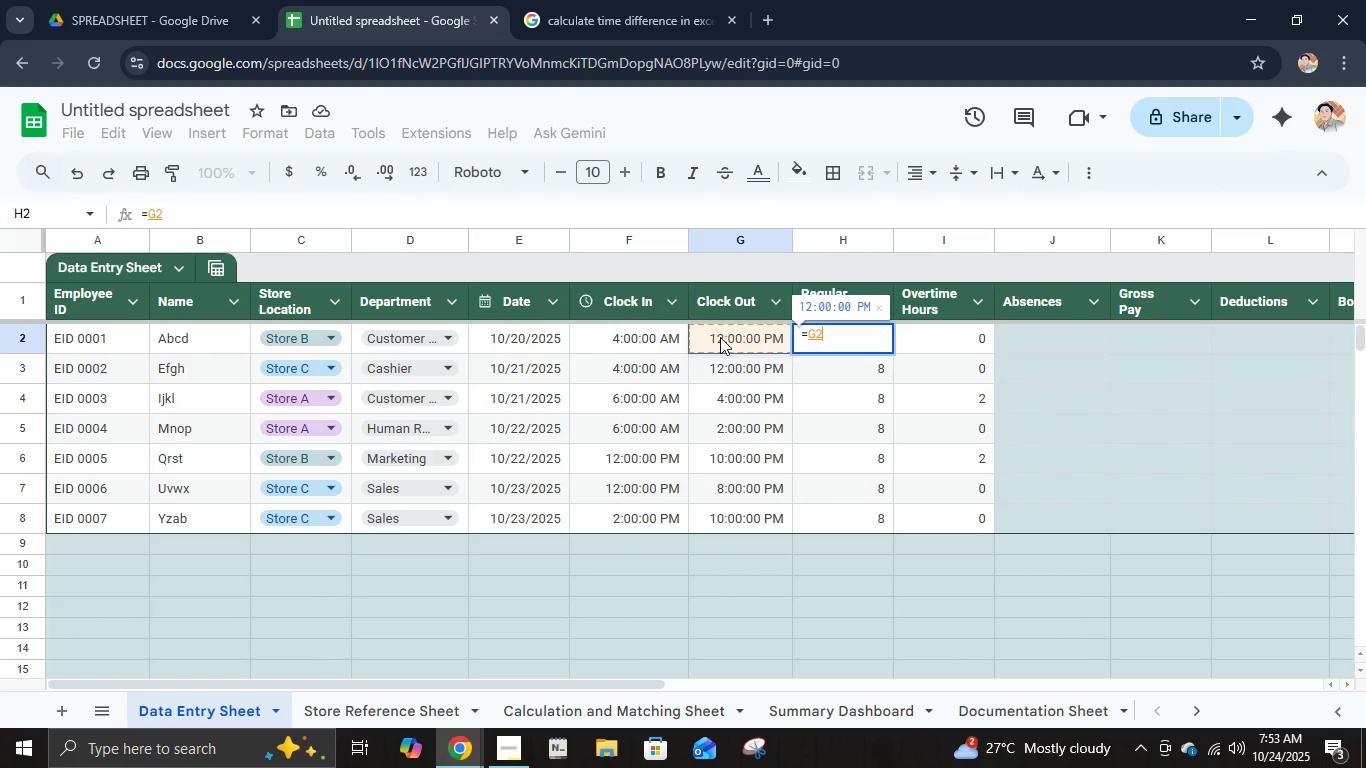 
key(Minus)
 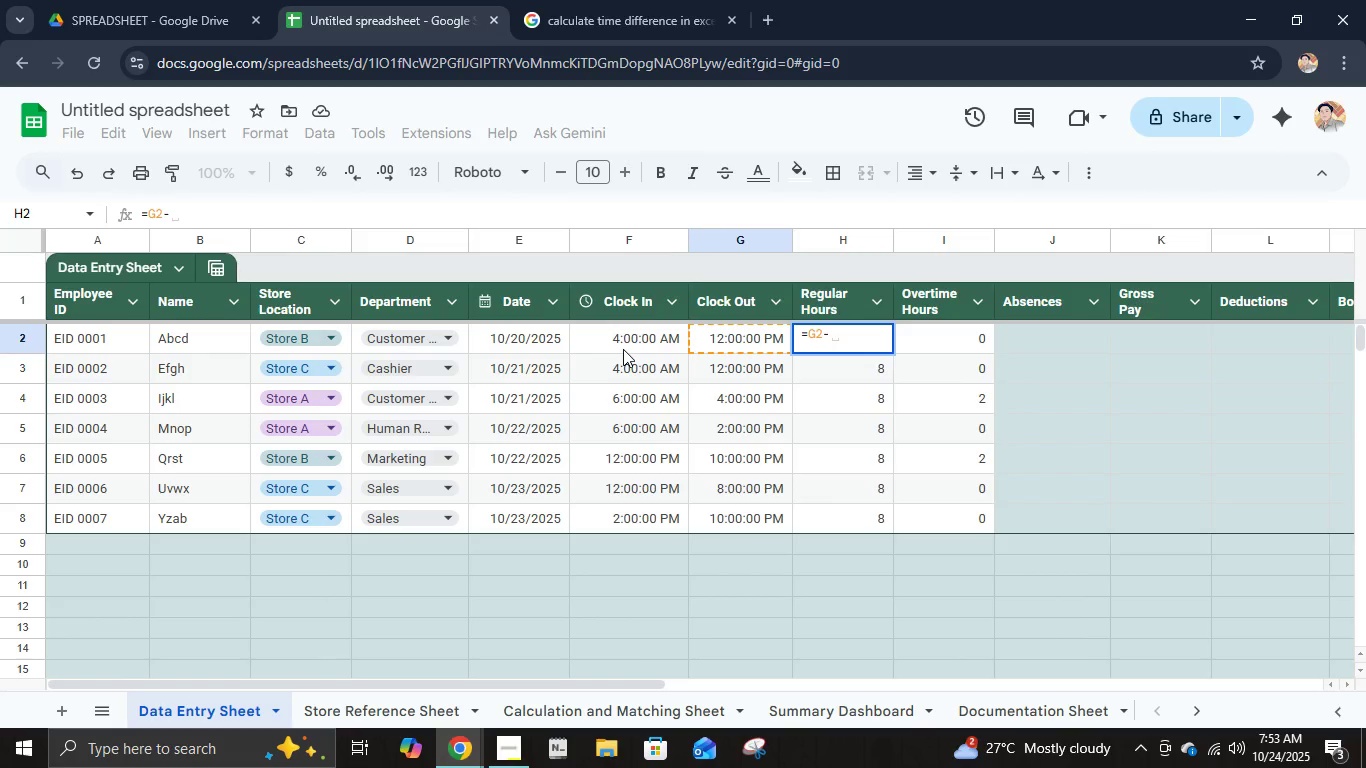 
left_click([623, 349])
 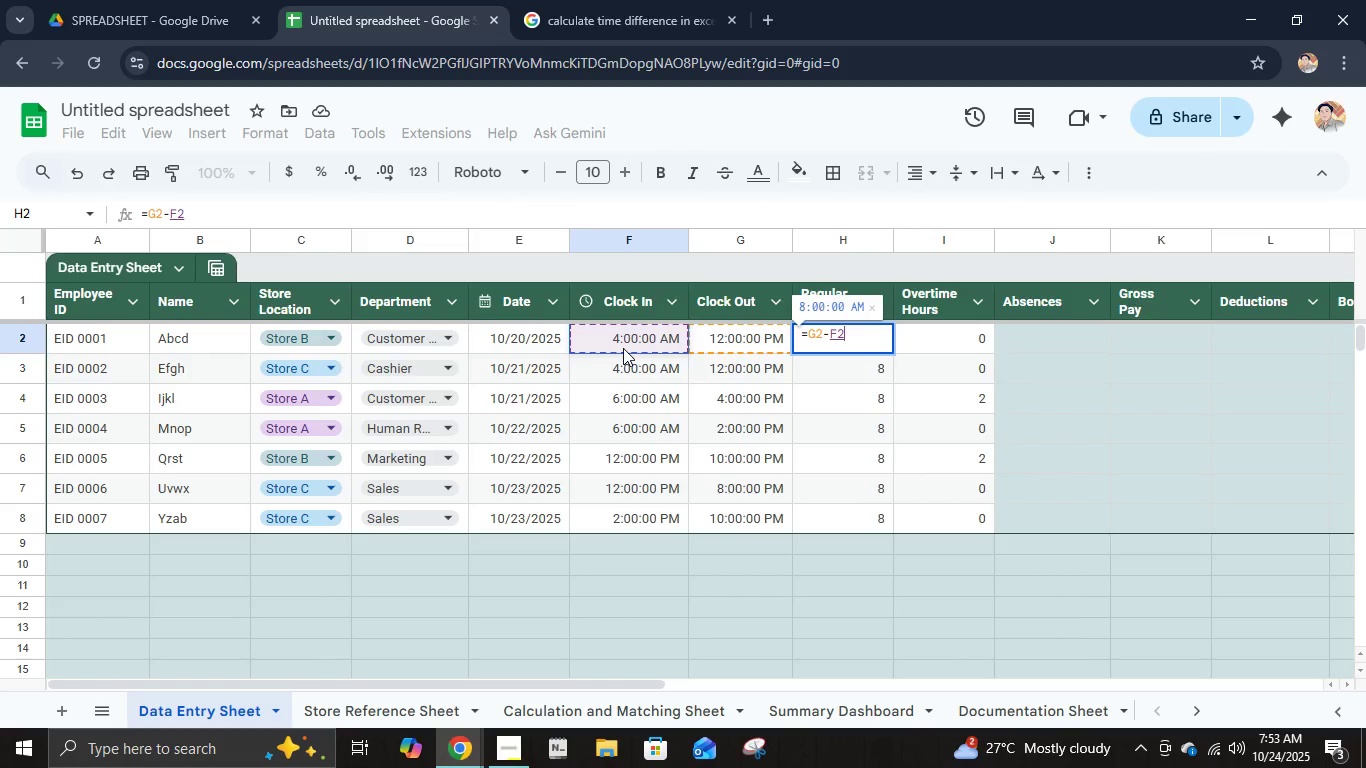 
key(Shift+0)
 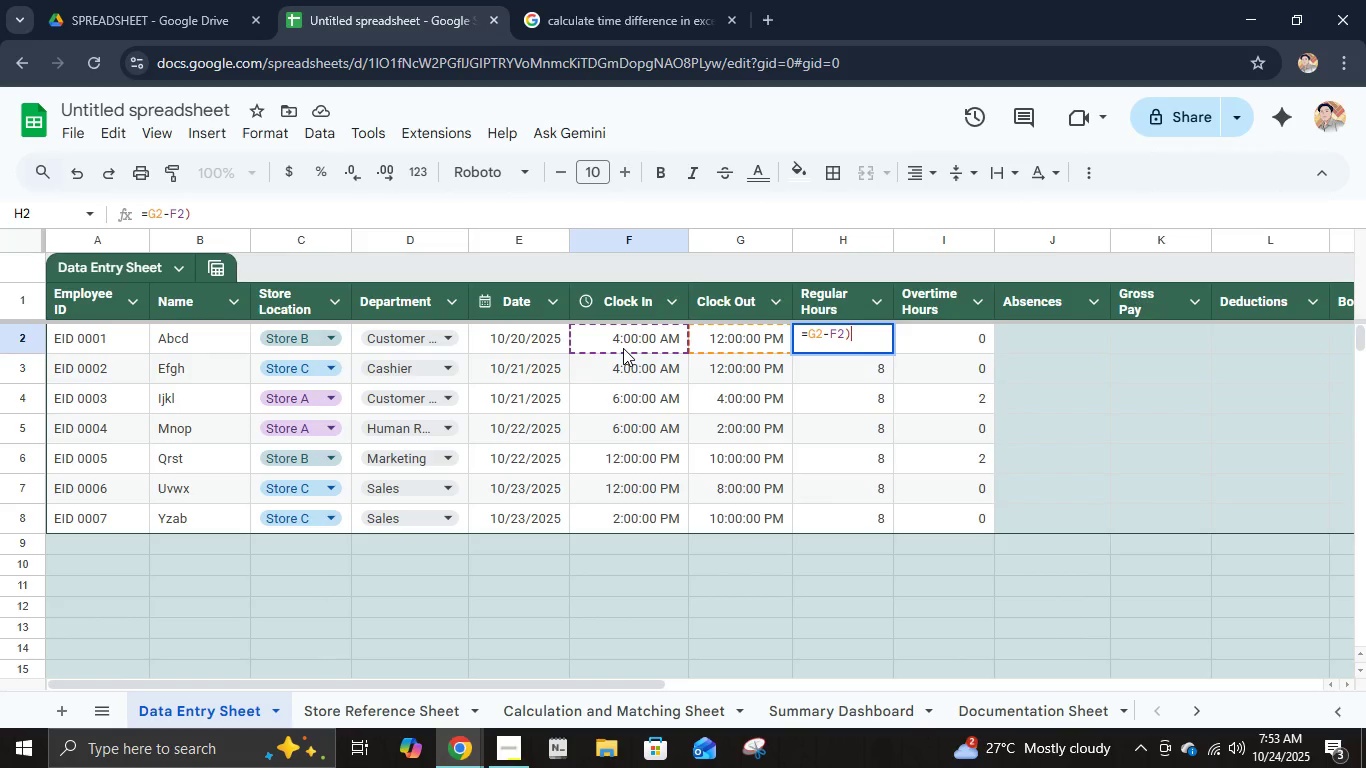 
key(ArrowLeft)
 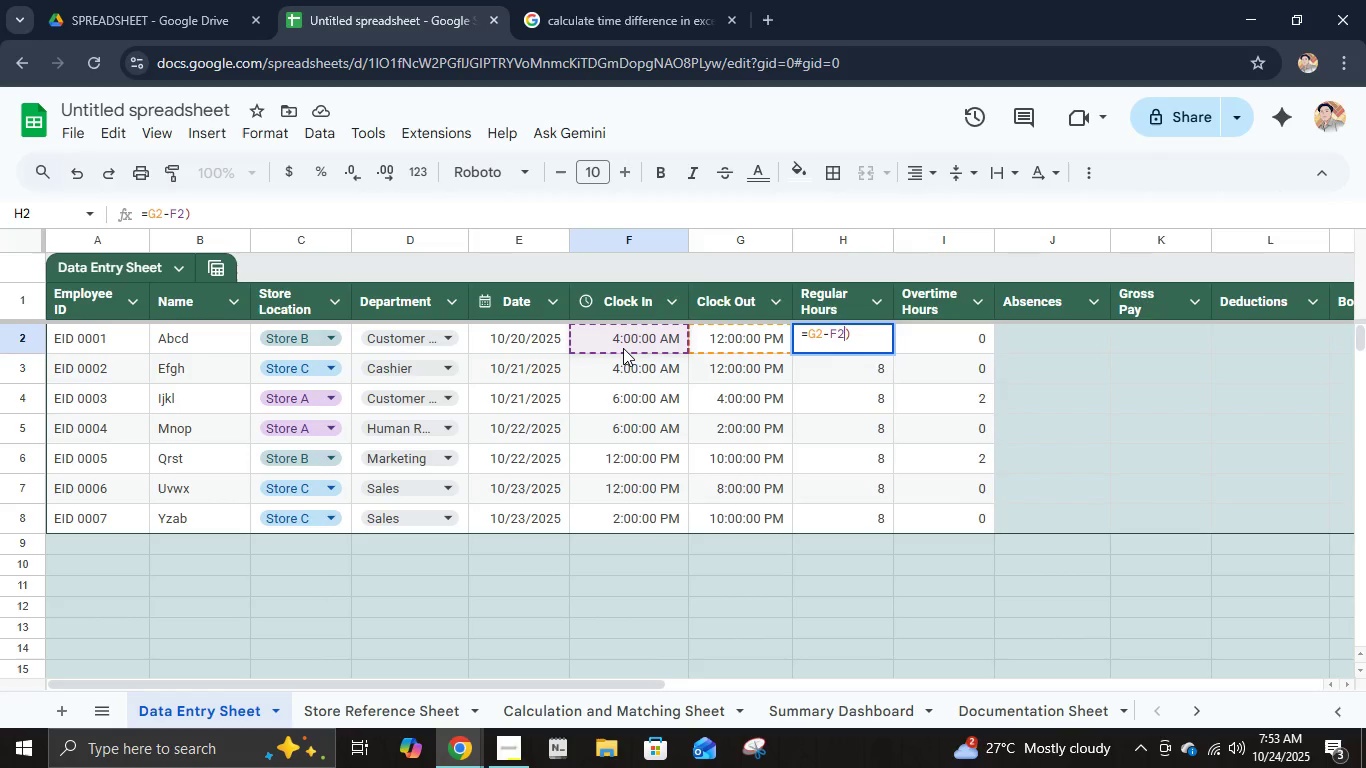 
key(ArrowLeft)
 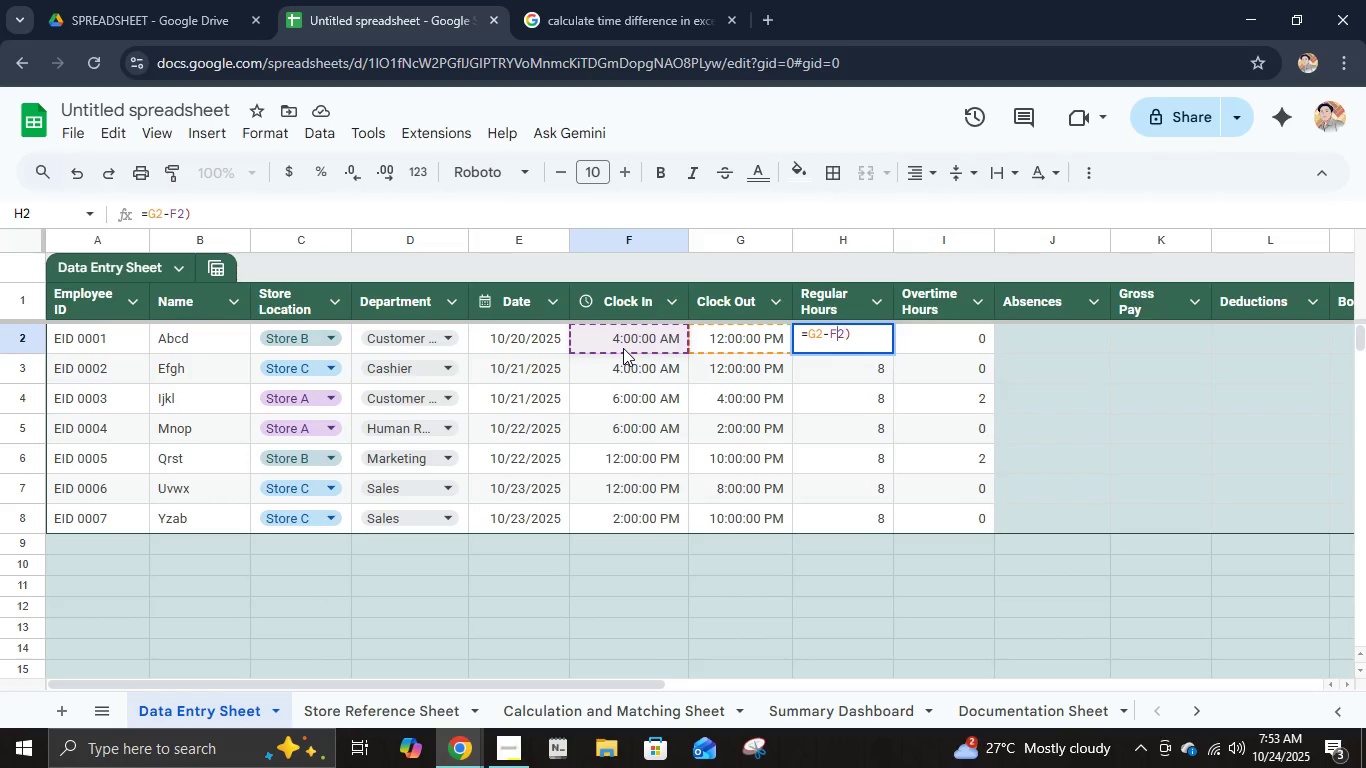 
key(ArrowLeft)
 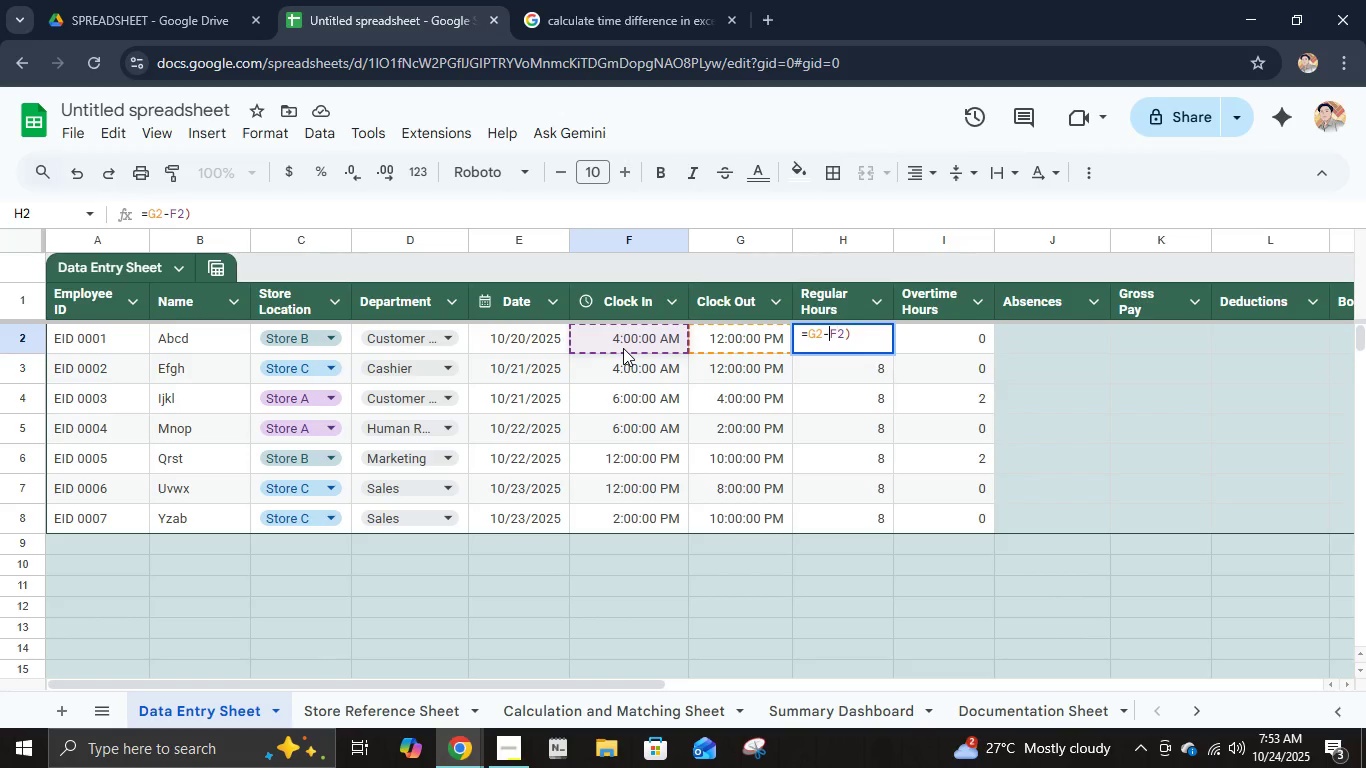 
key(ArrowLeft)
 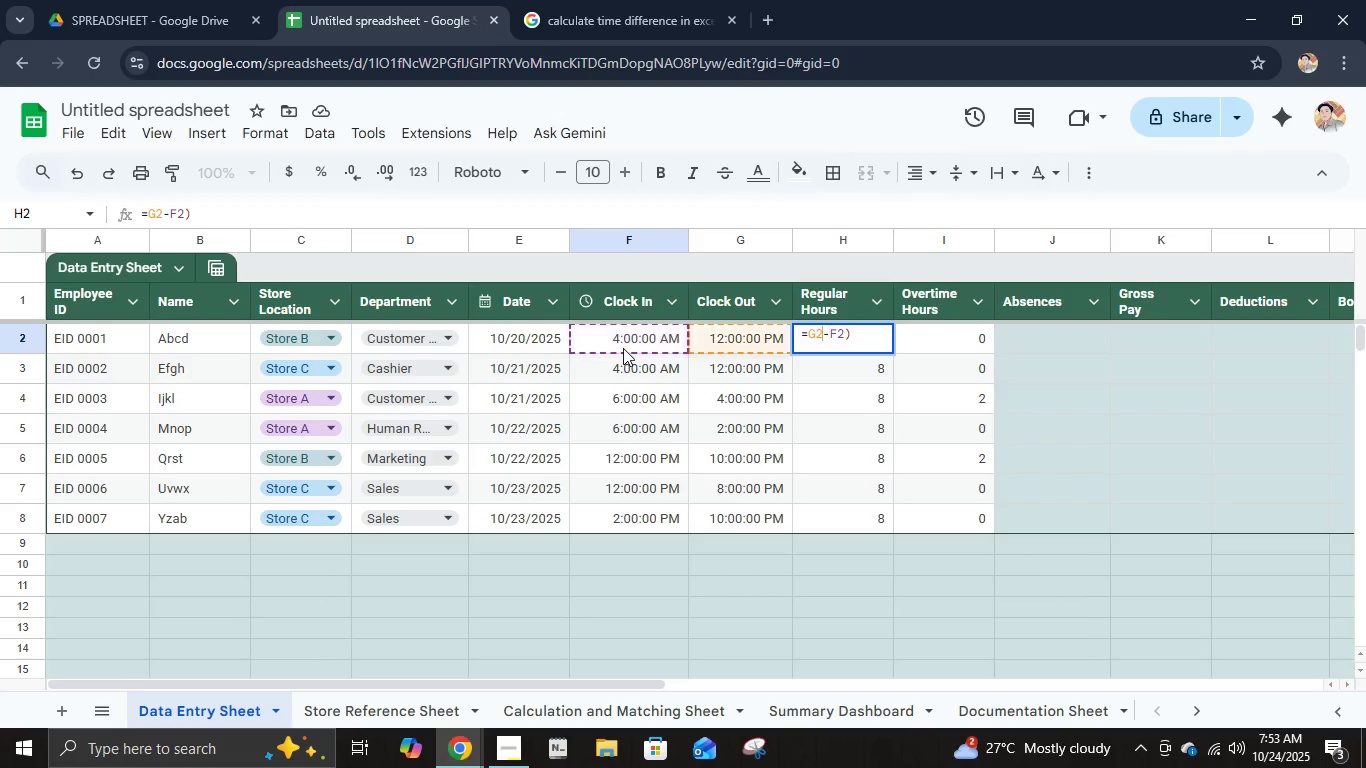 
key(ArrowLeft)
 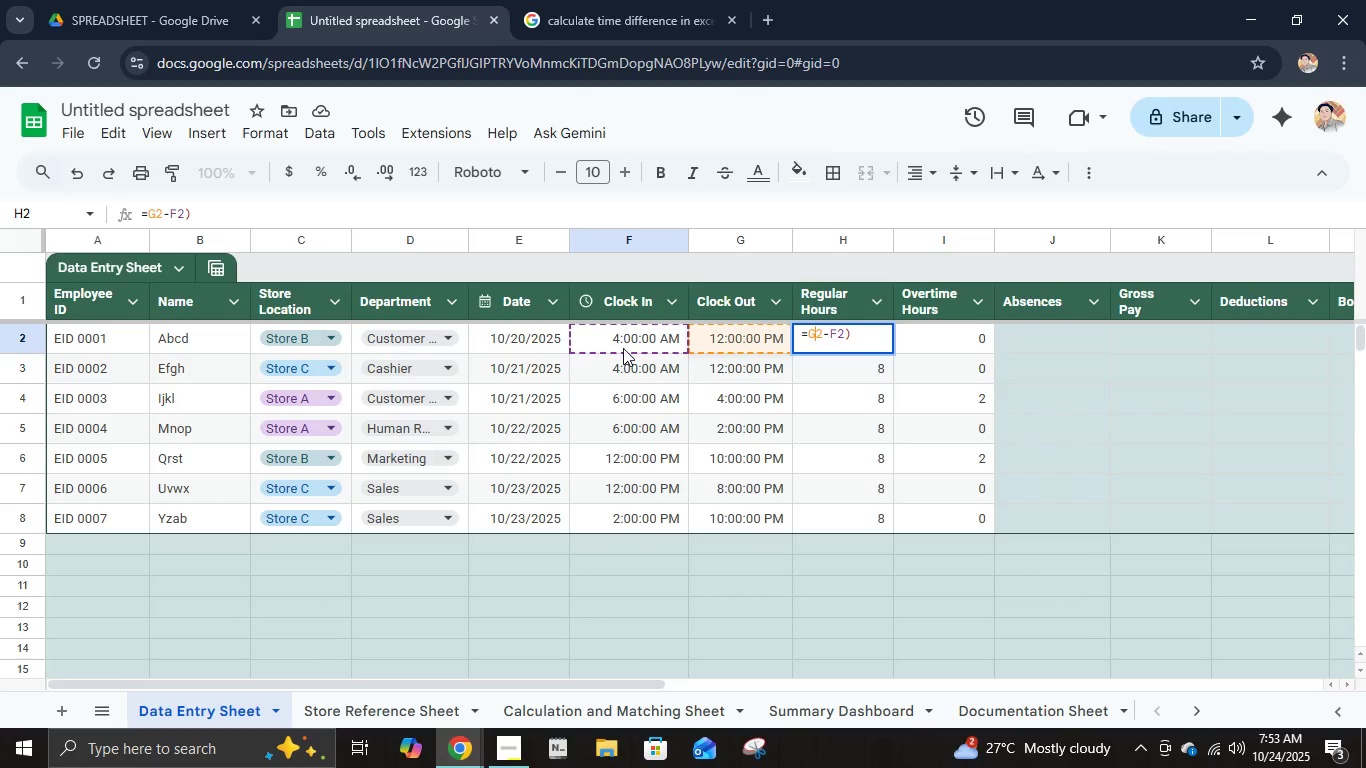 
key(ArrowLeft)
 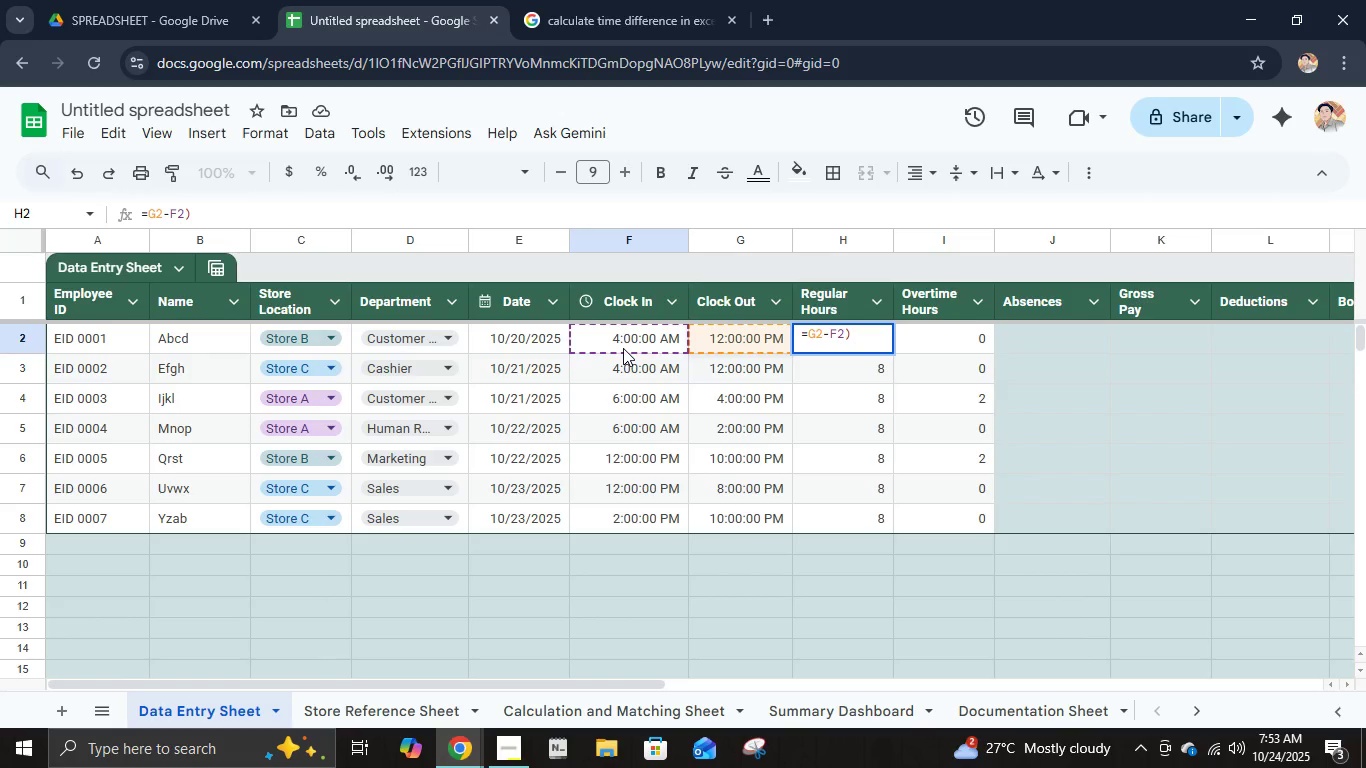 
key(Shift+9)
 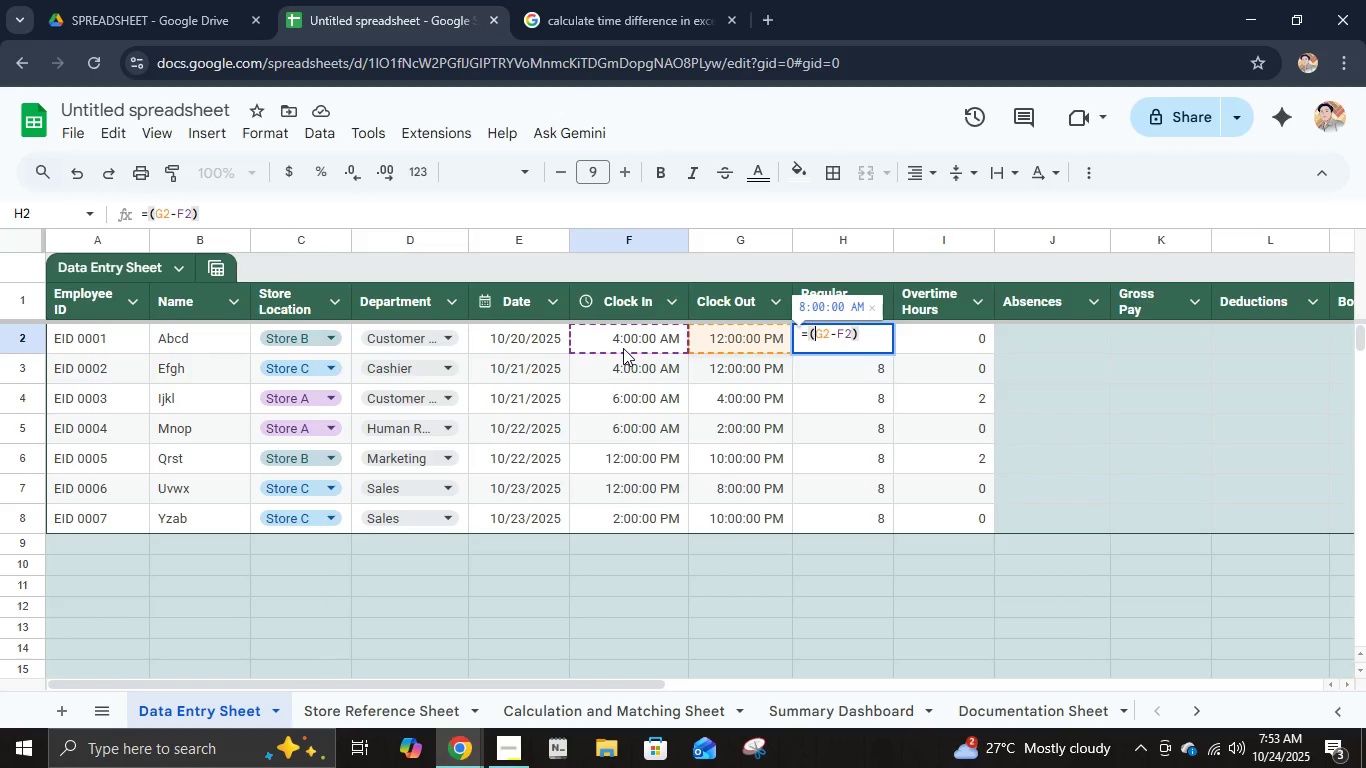 
key(ArrowRight)
 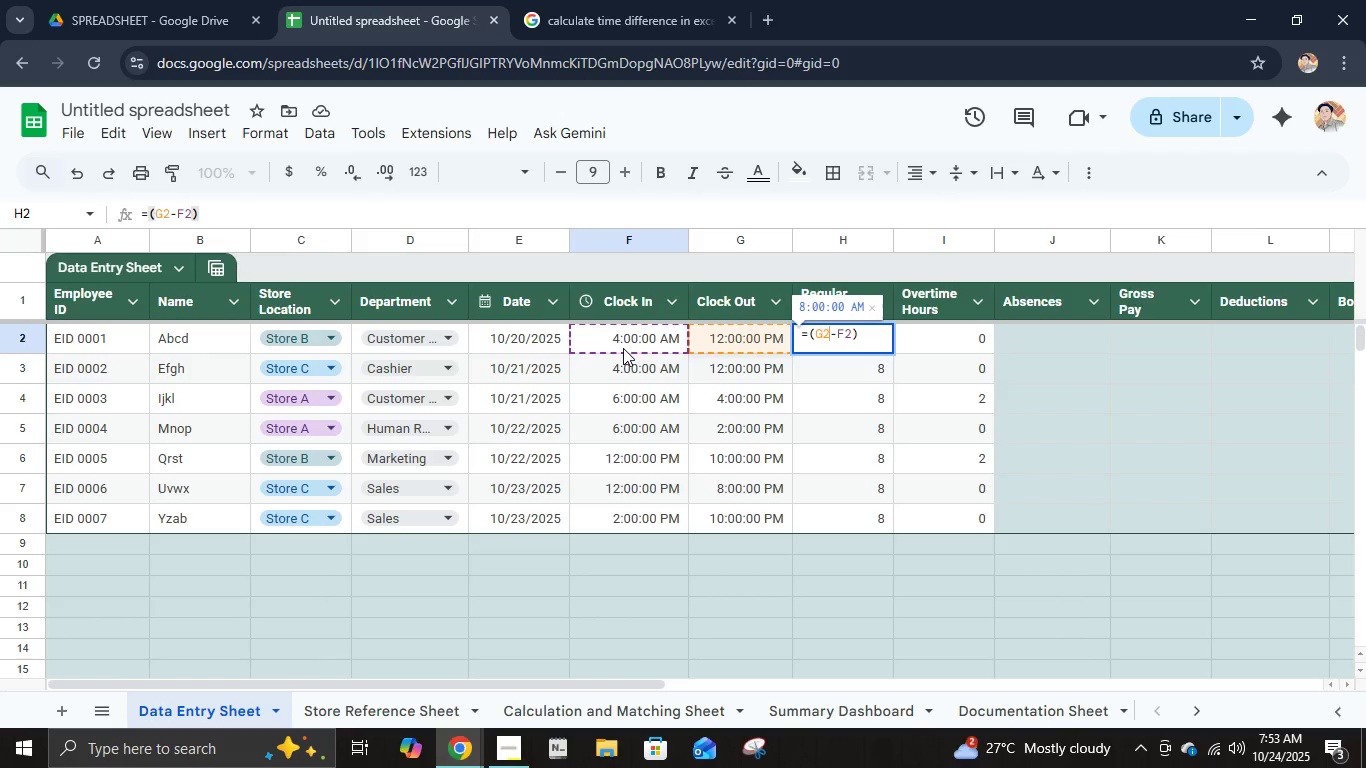 
key(ArrowRight)
 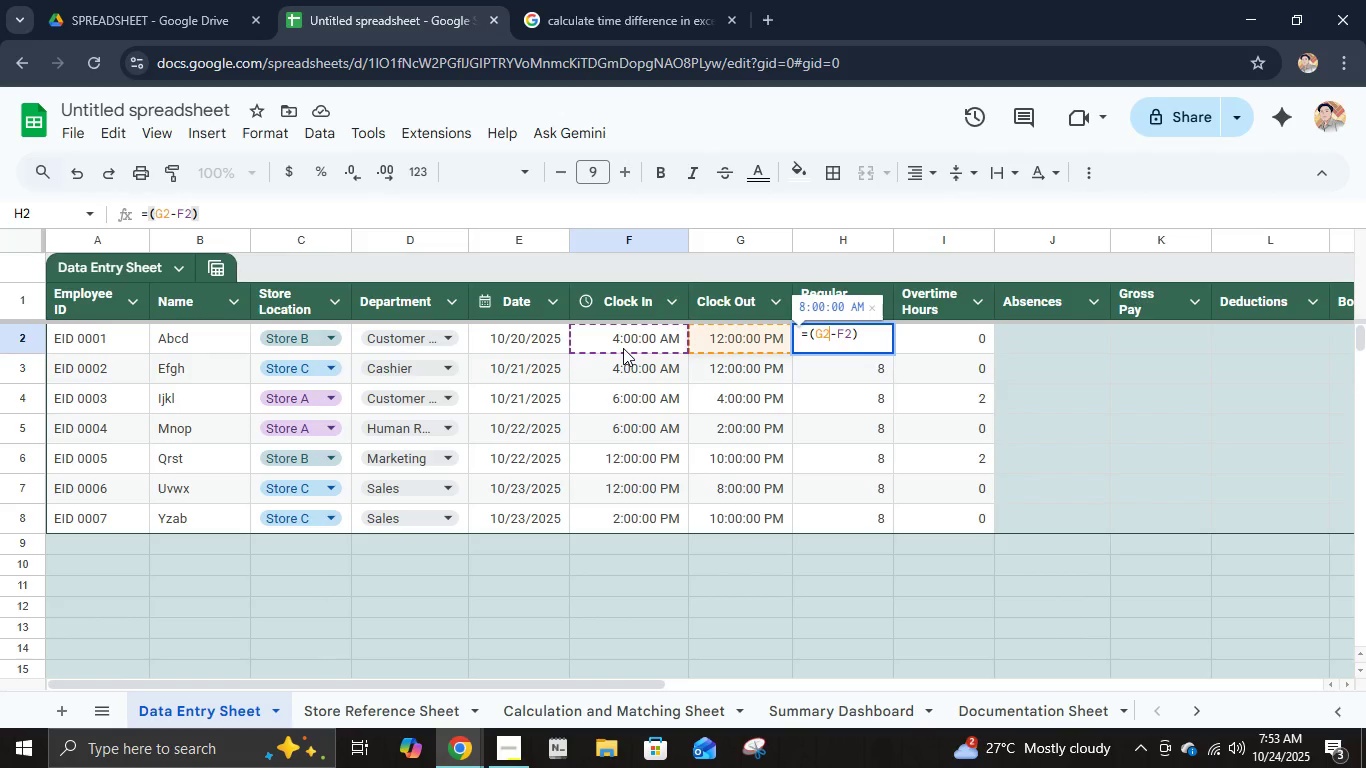 
key(ArrowRight)
 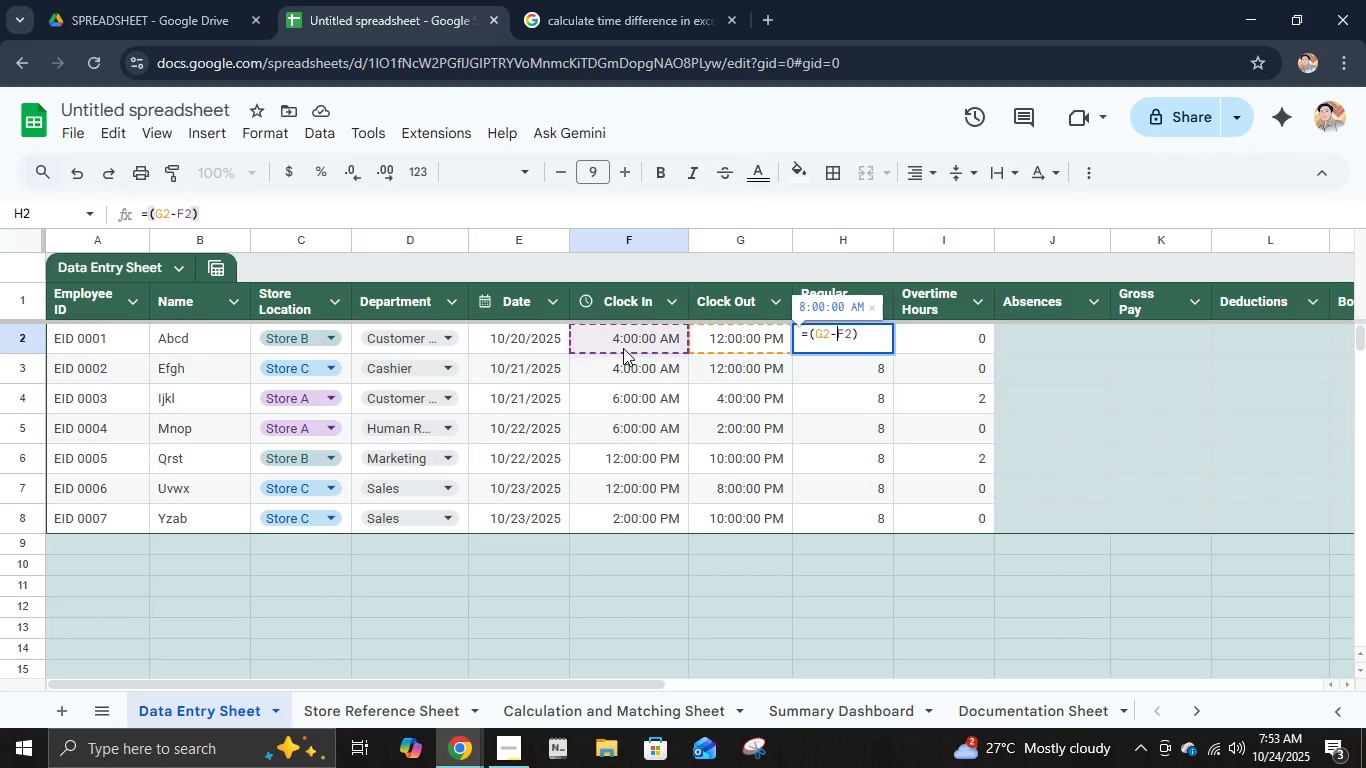 
key(ArrowRight)
 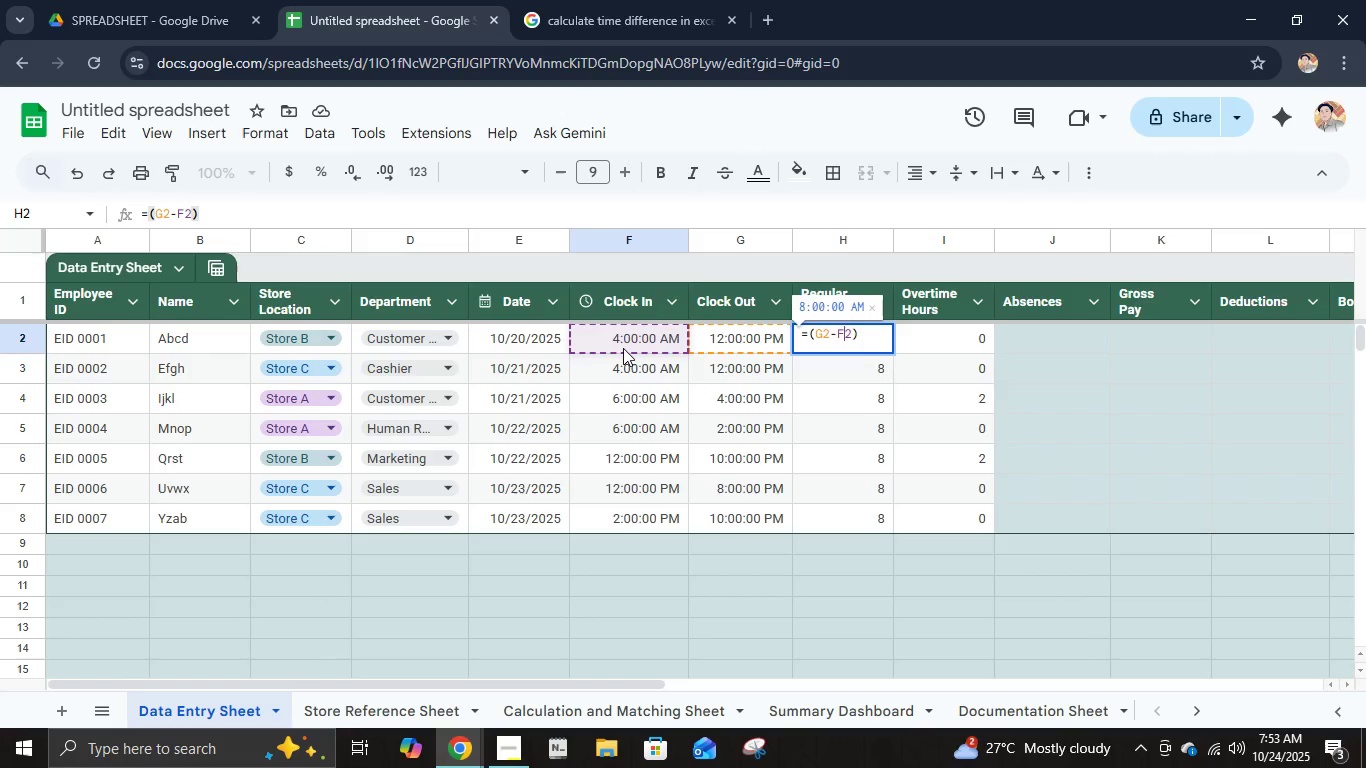 
key(ArrowRight)
 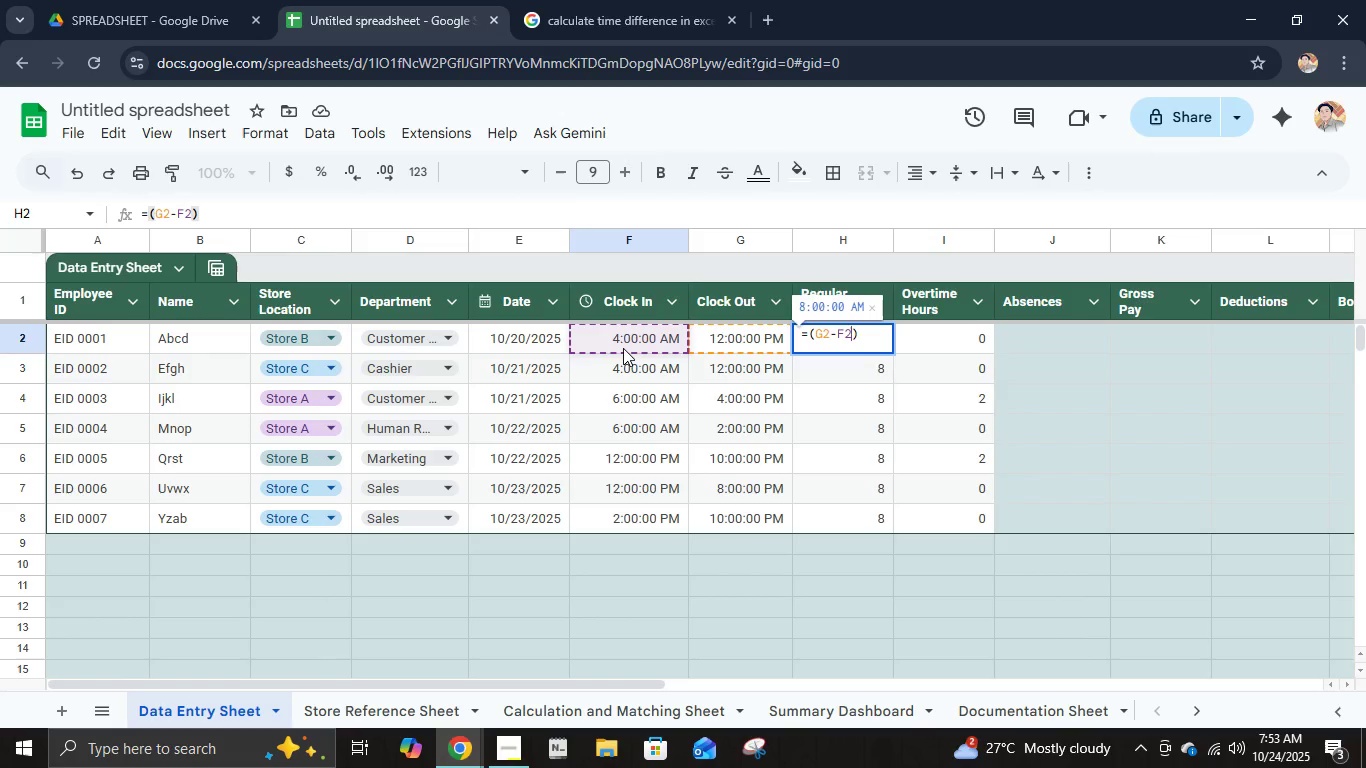 
key(ArrowRight)
 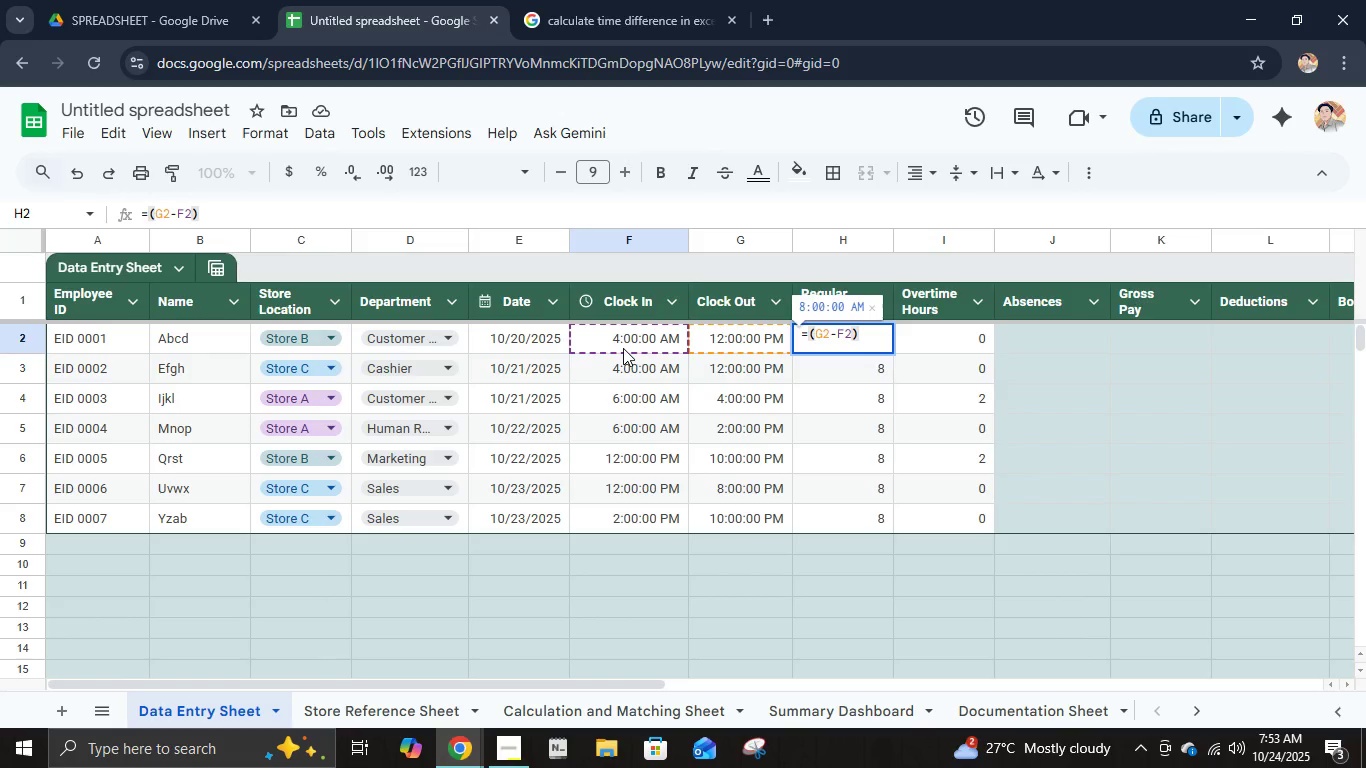 
key(NumpadMultiply)
 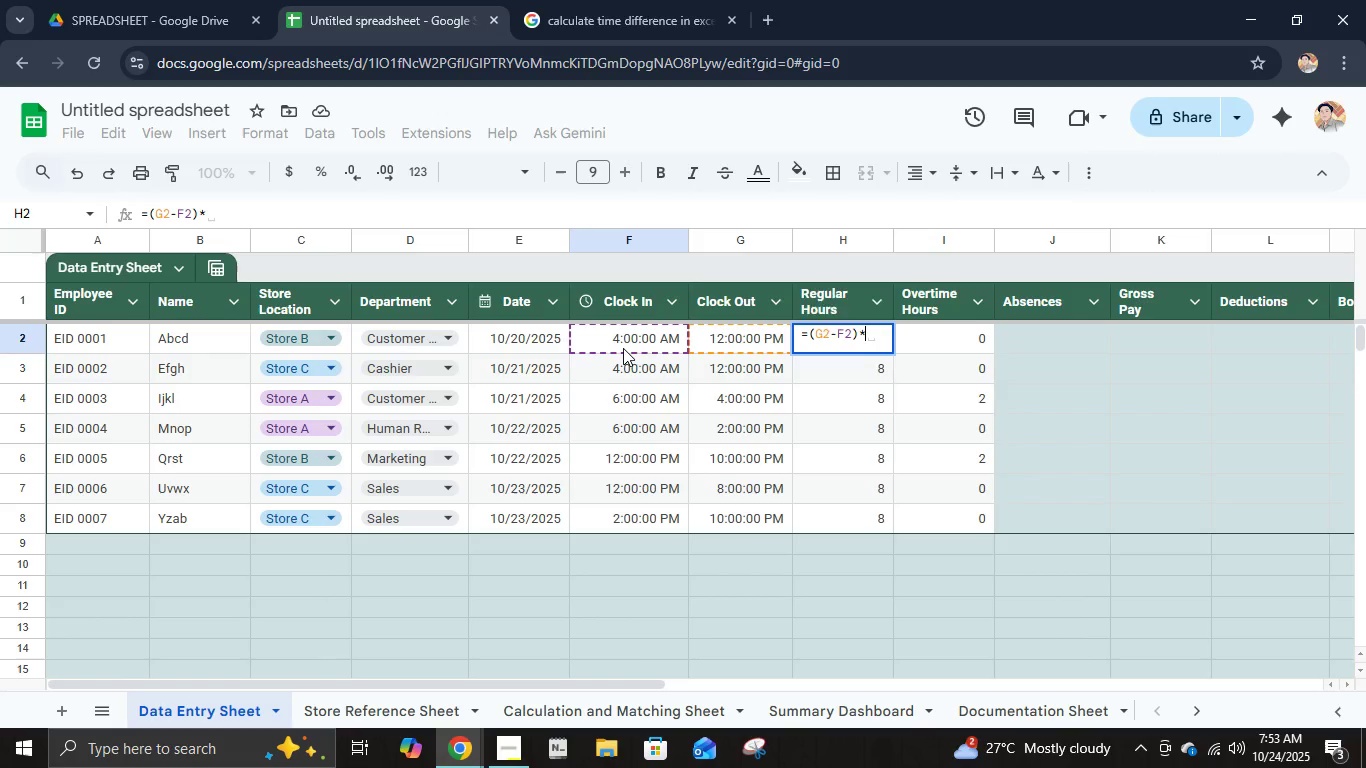 
key(Numpad2)
 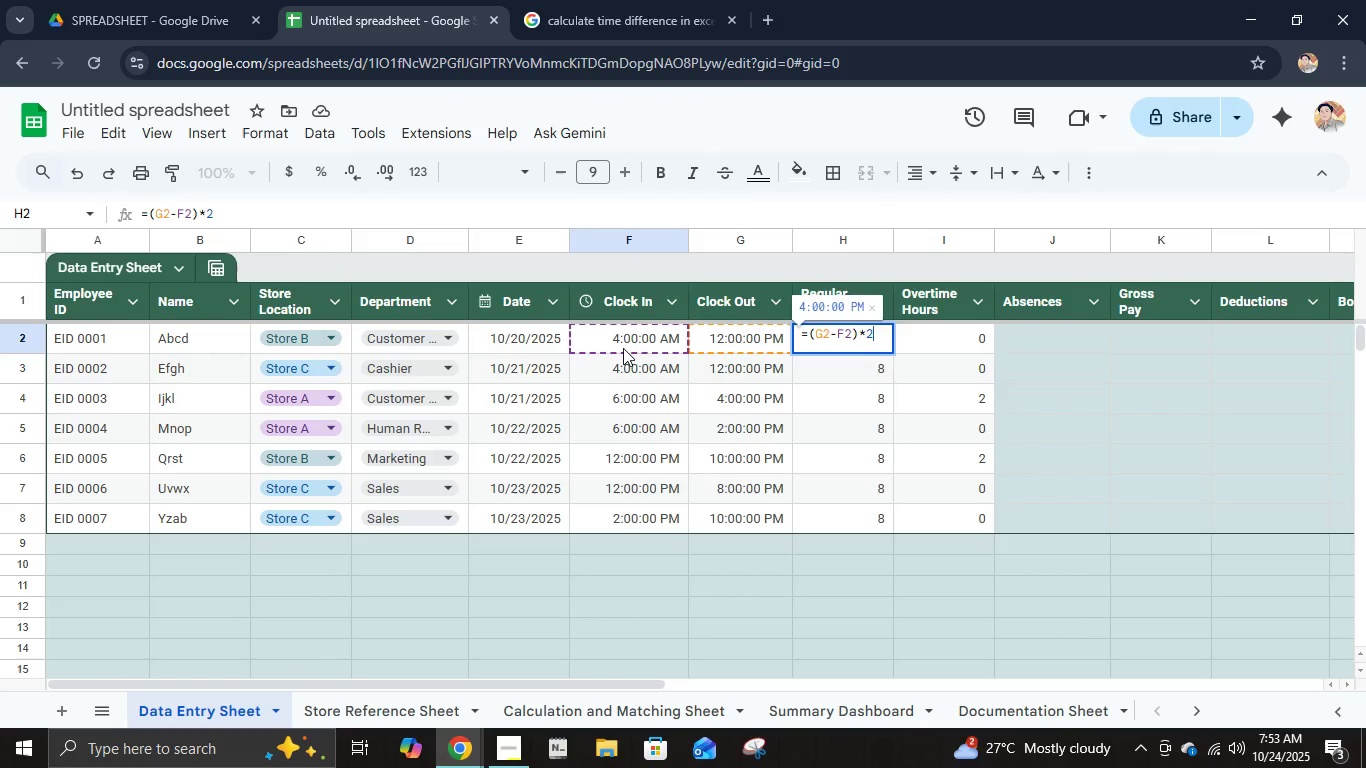 
key(Numpad4)
 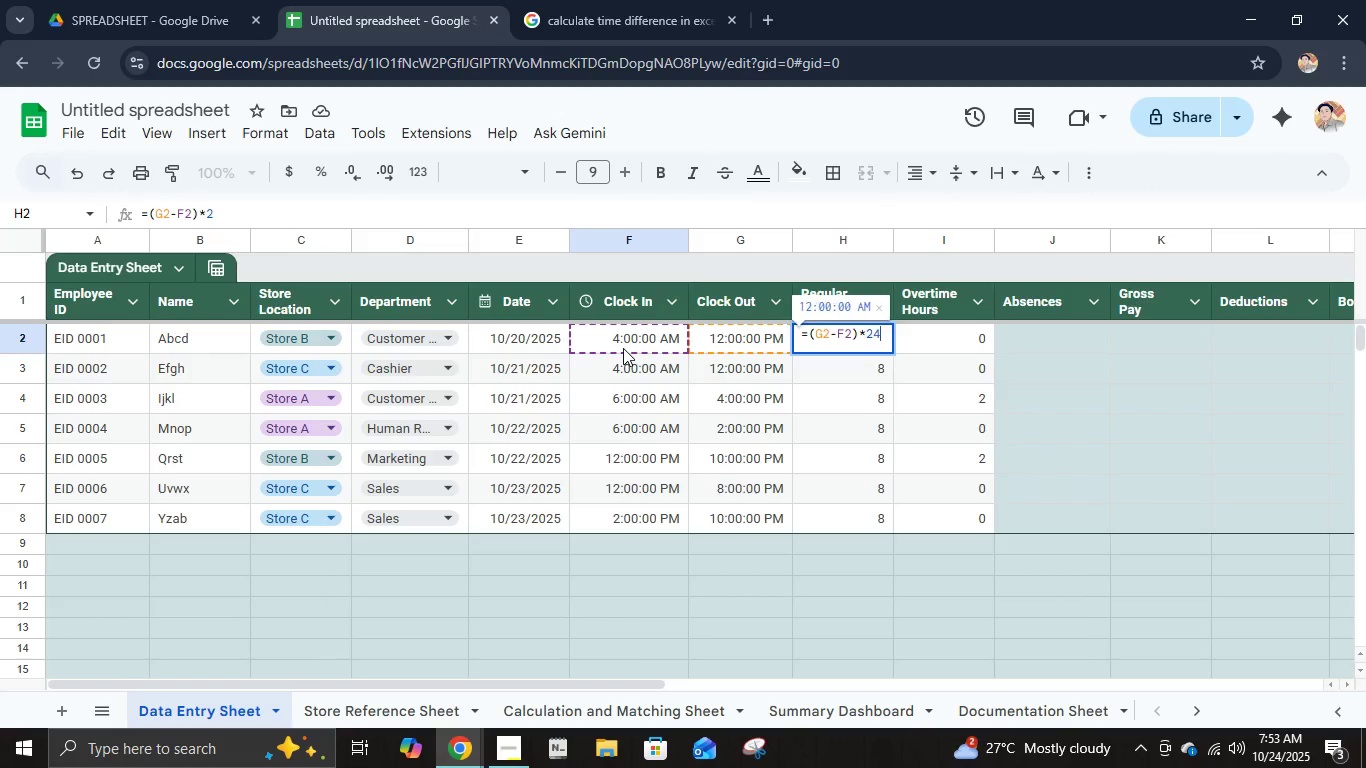 
key(NumpadEnter)
 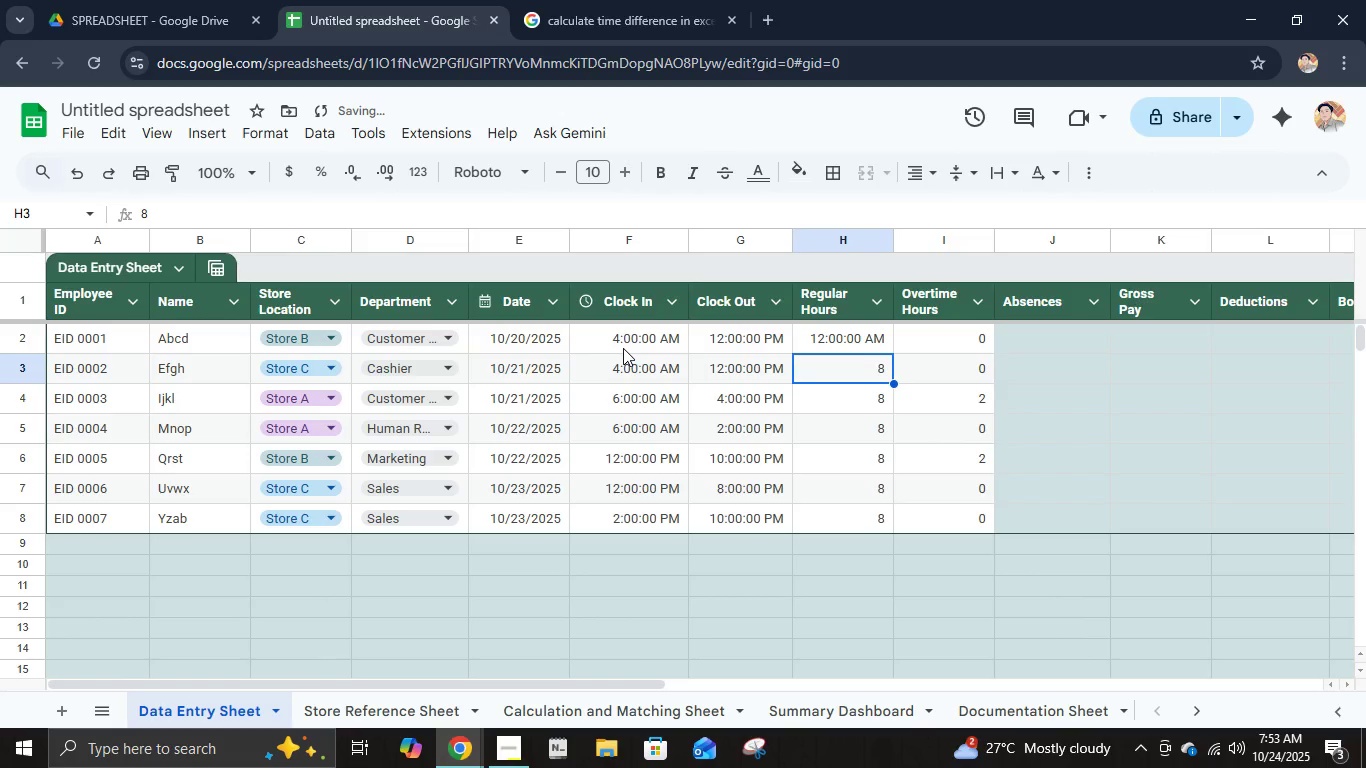 
key(ArrowUp)
 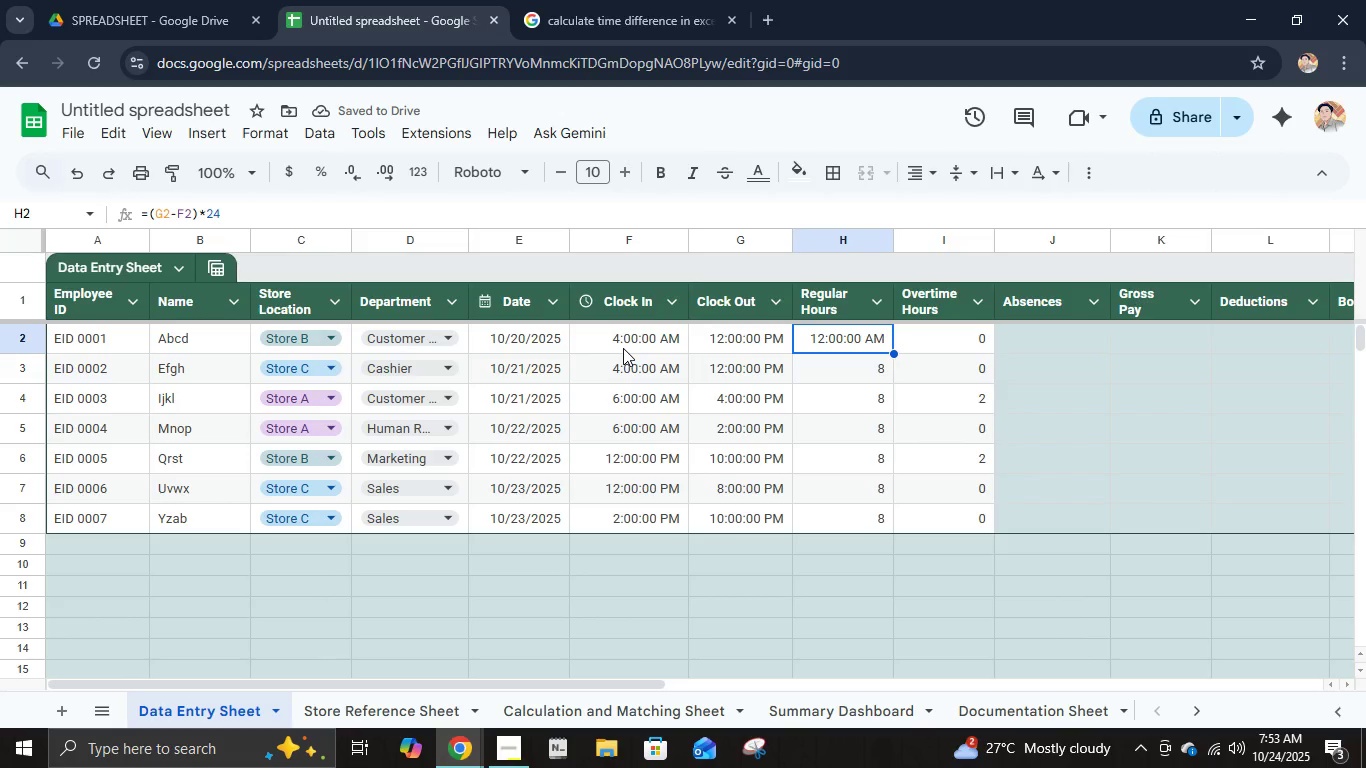 
wait(5.33)
 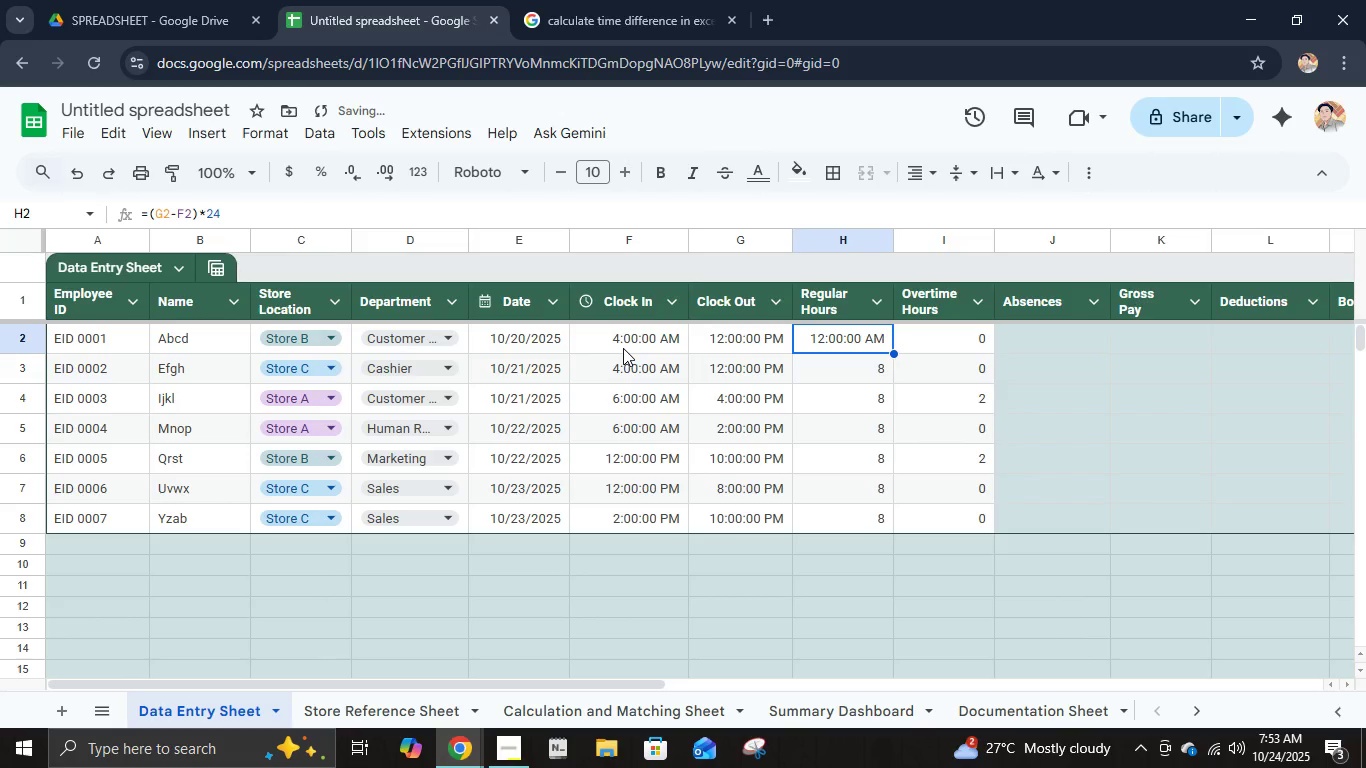 
left_click([425, 178])
 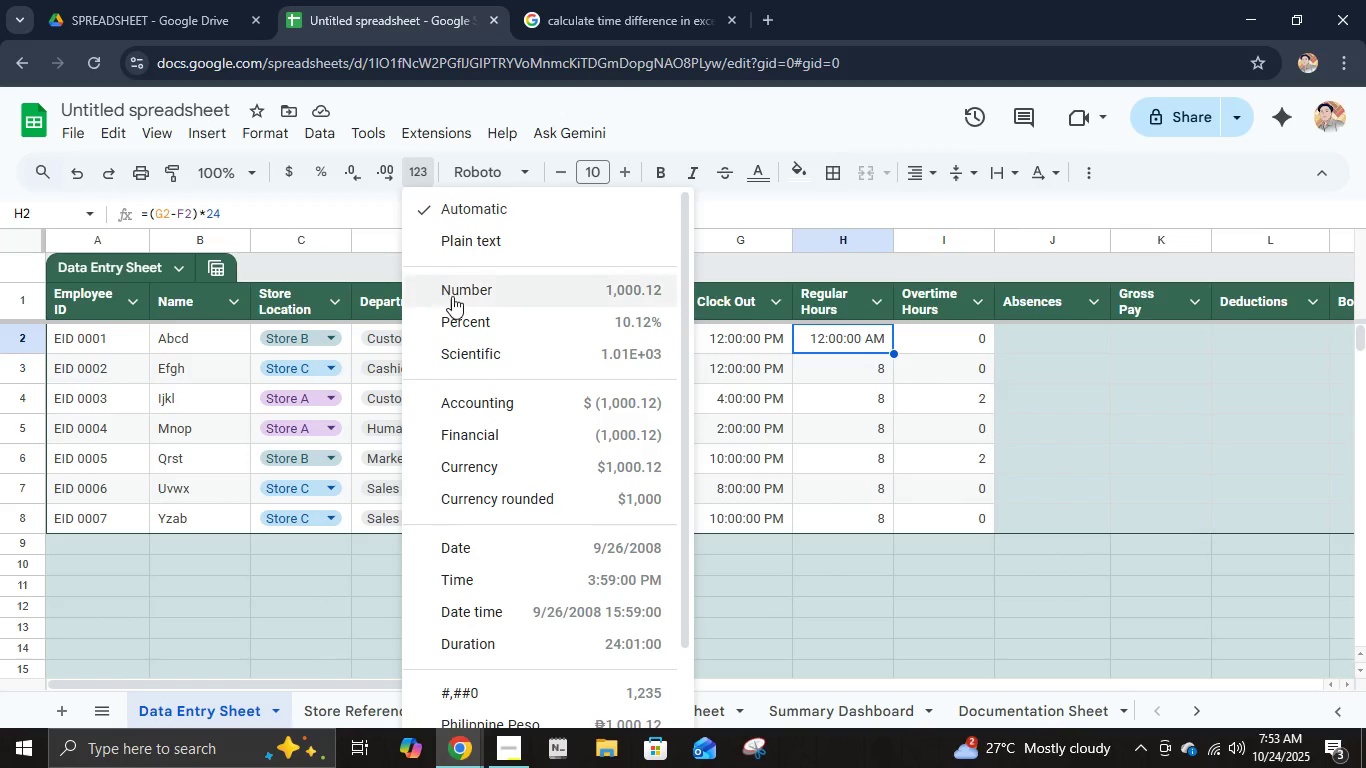 
left_click([452, 297])
 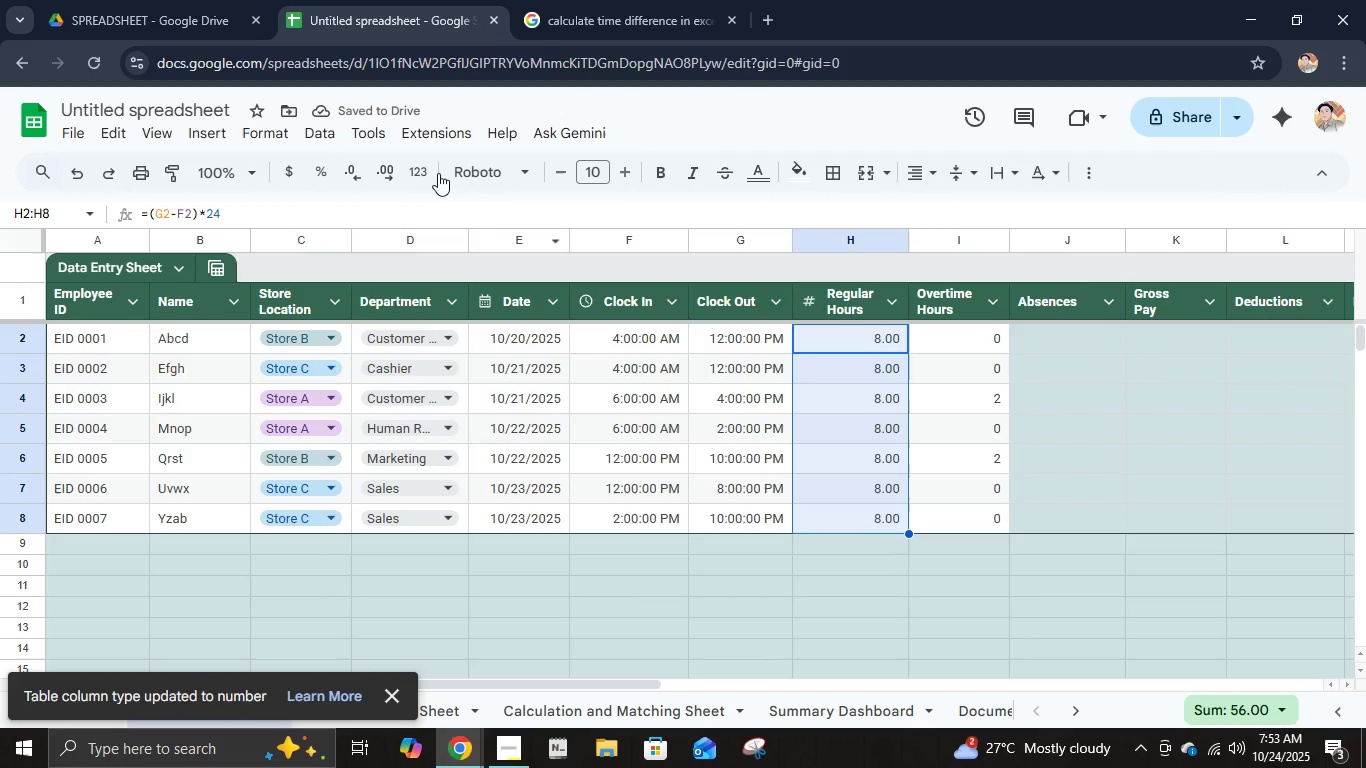 
wait(5.32)
 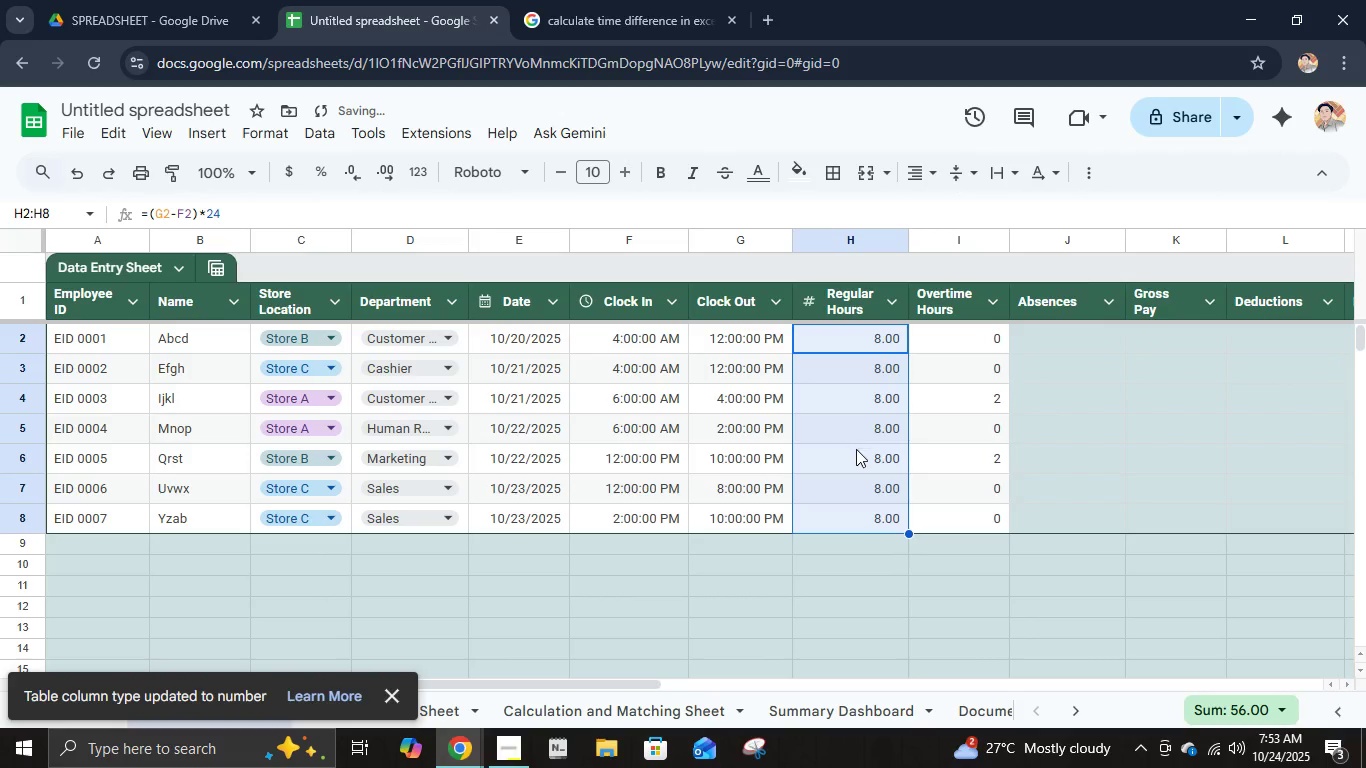 
left_click([965, 347])
 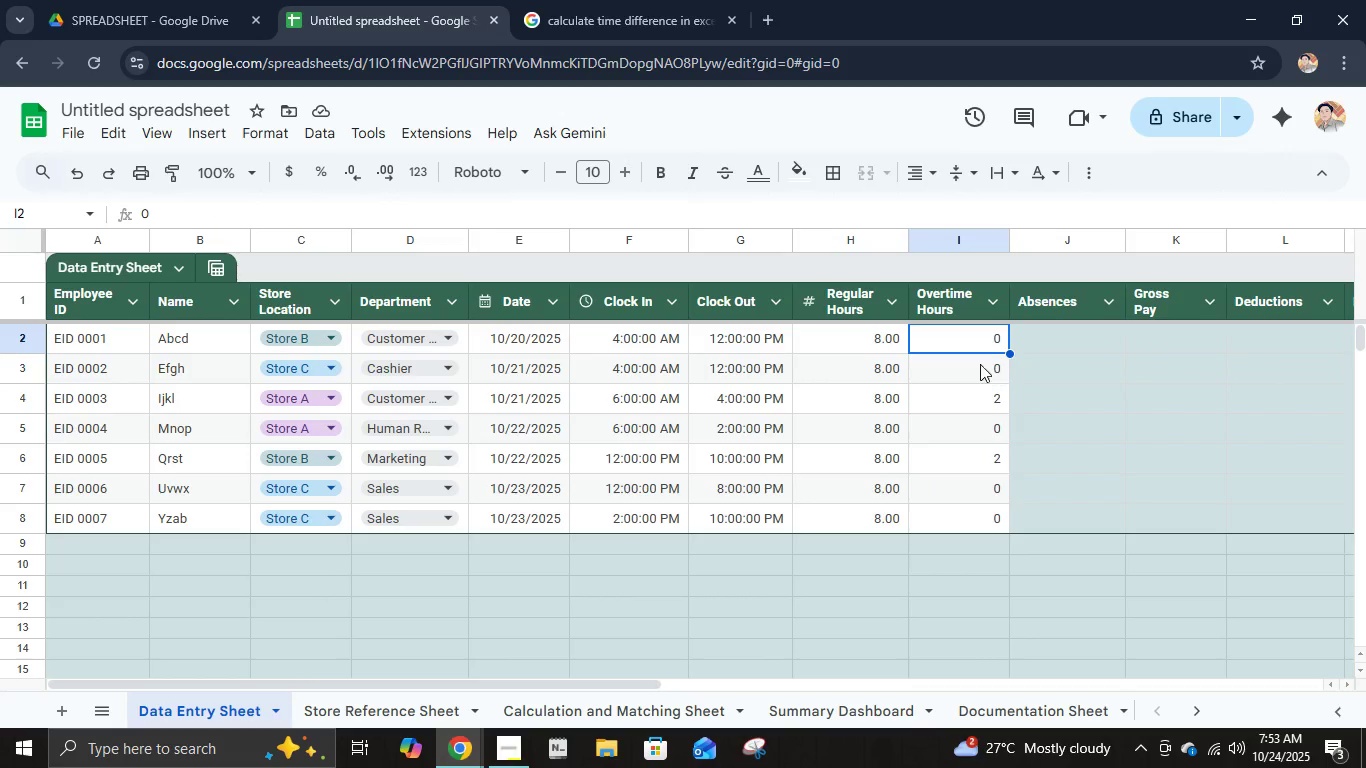 
left_click([798, 412])
 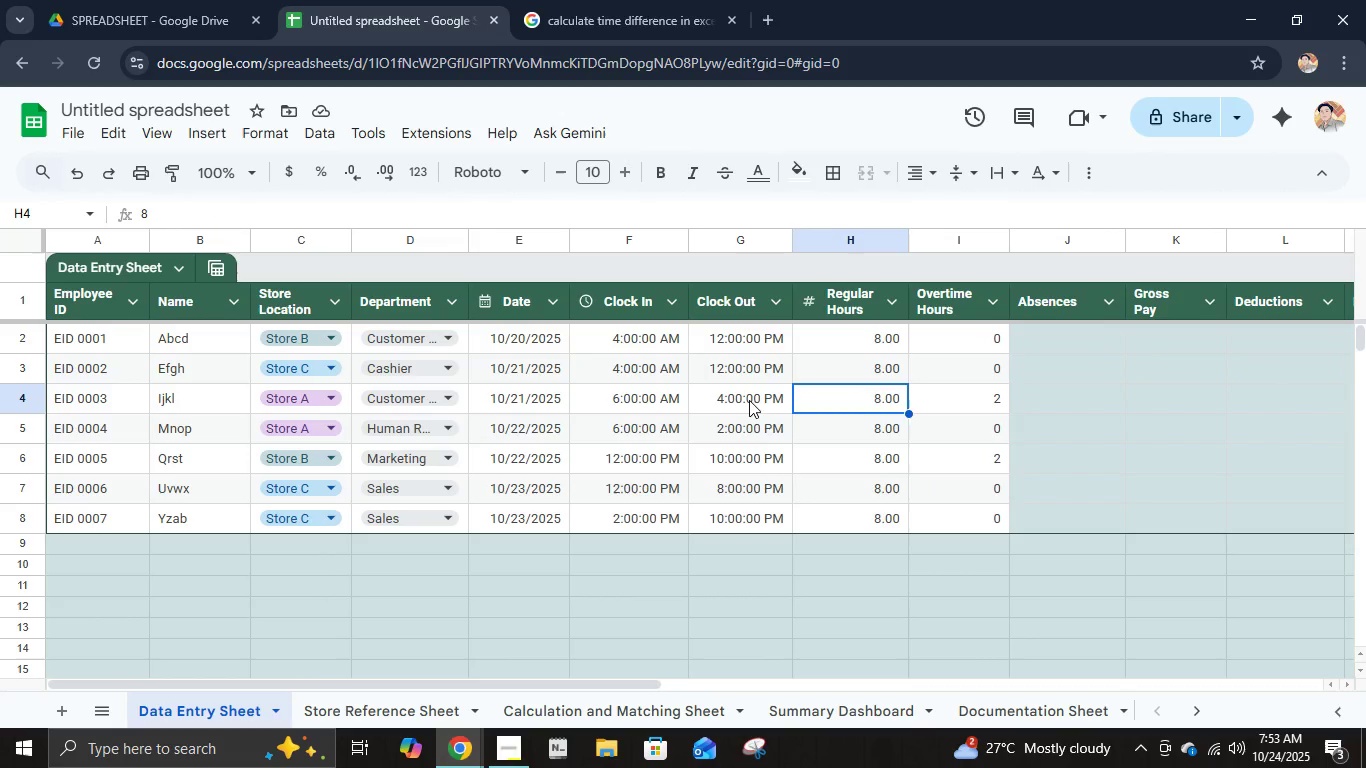 
left_click([746, 400])
 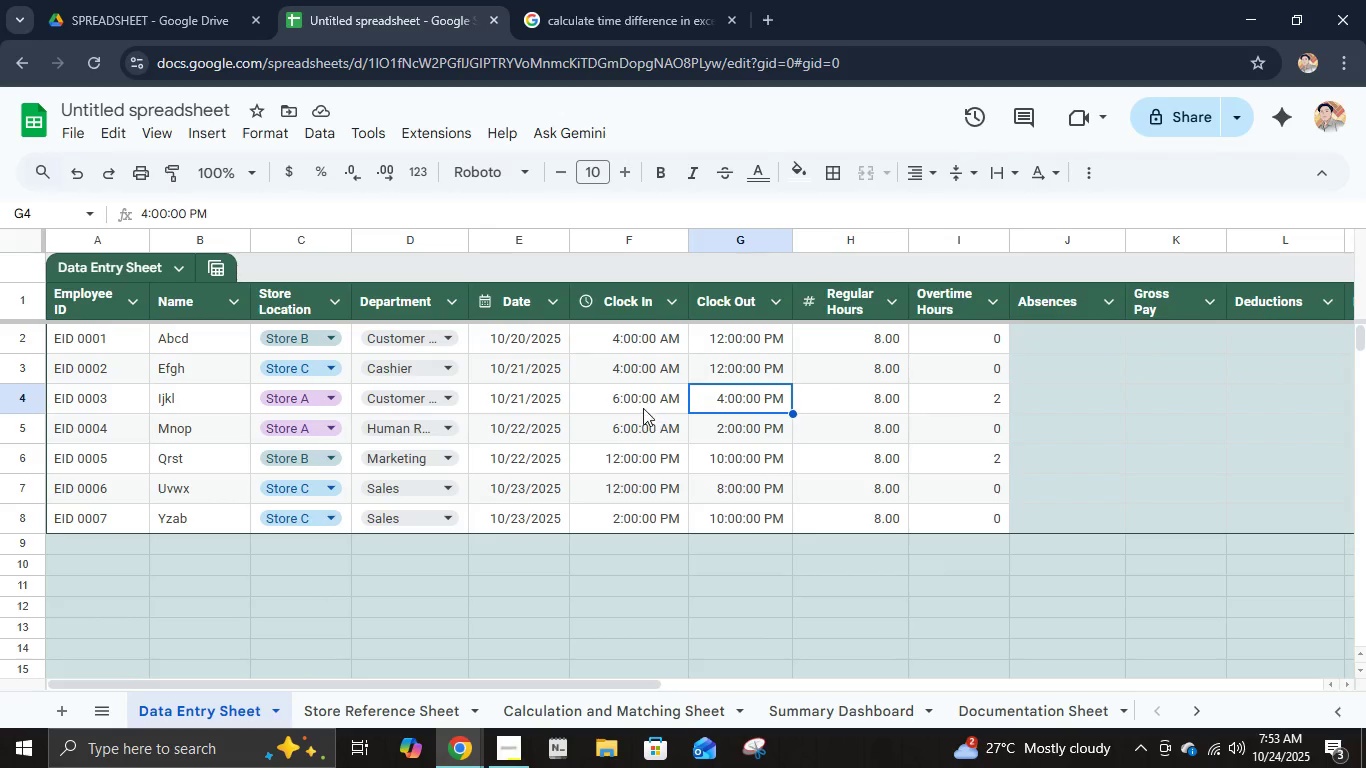 
left_click([642, 408])
 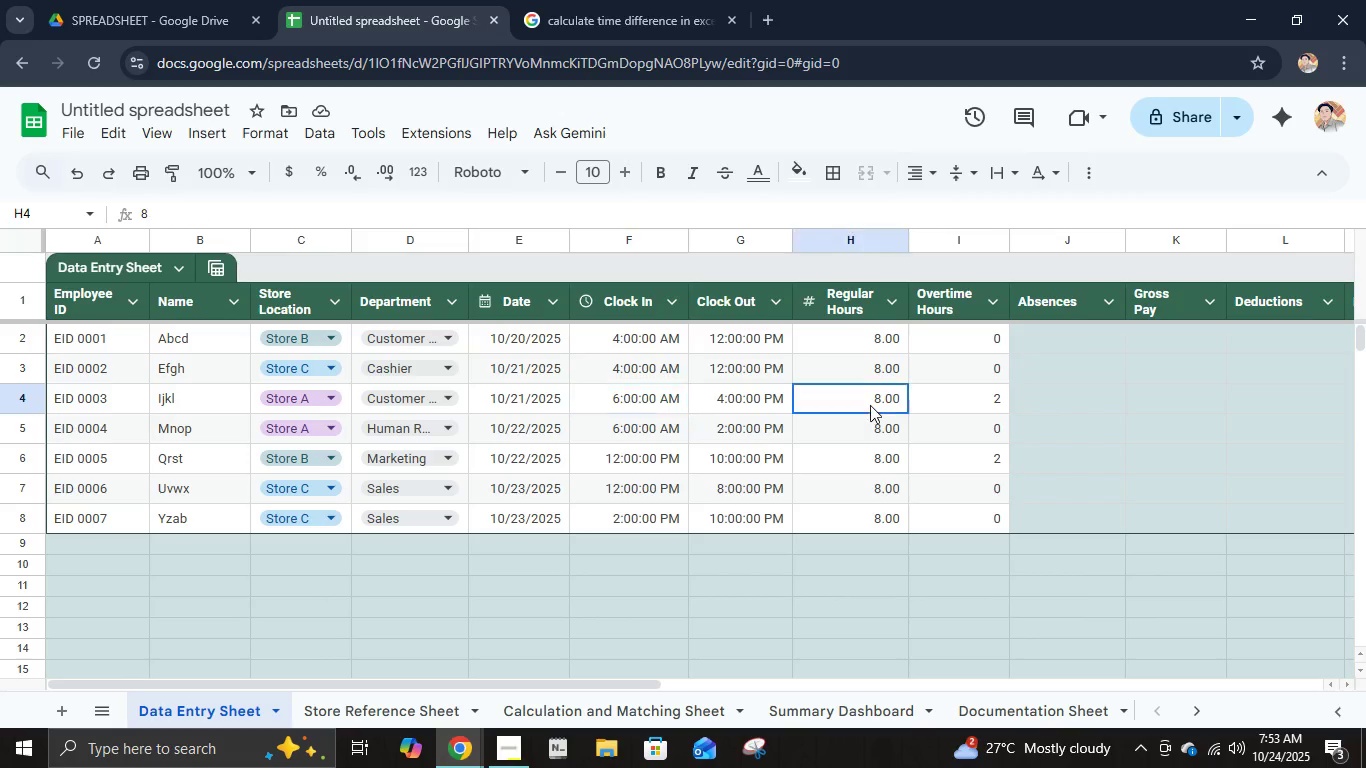 
left_click([870, 405])
 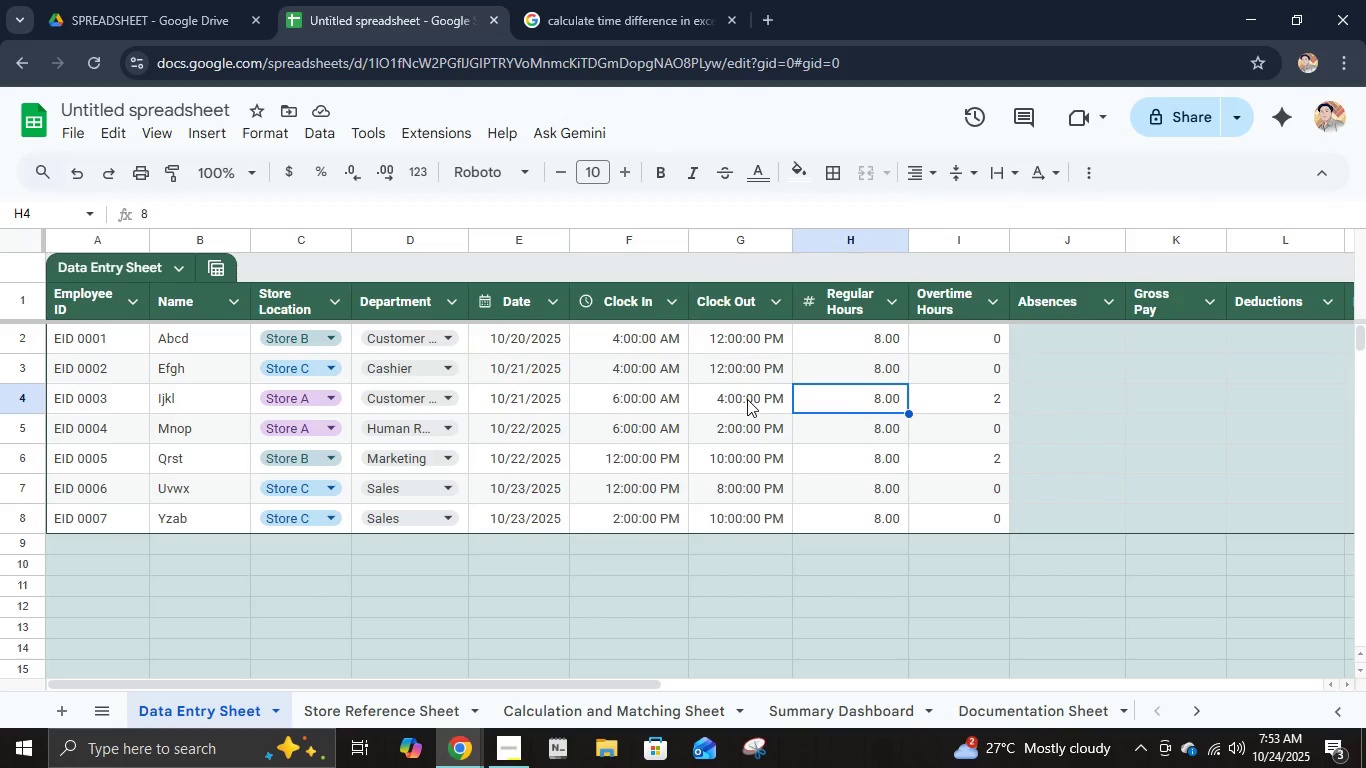 
double_click([747, 399])
 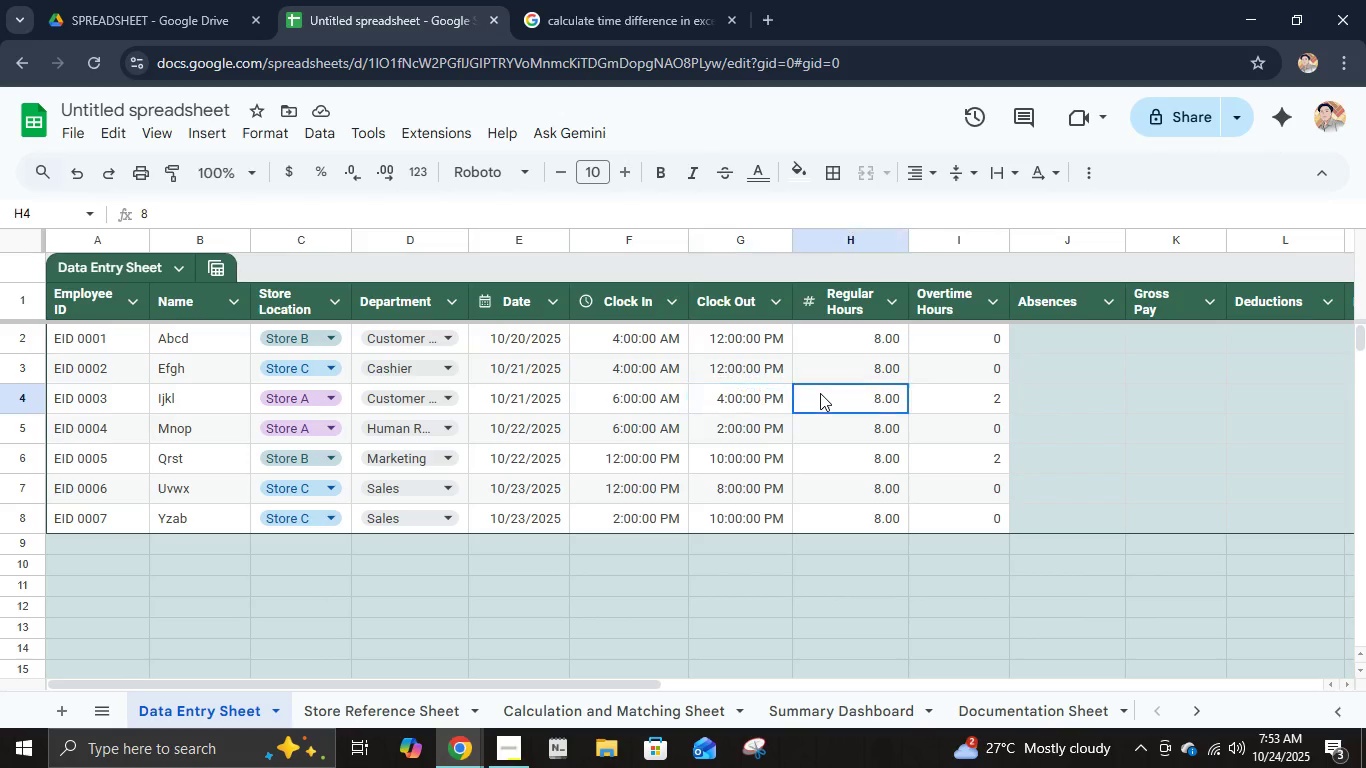 
double_click([820, 393])
 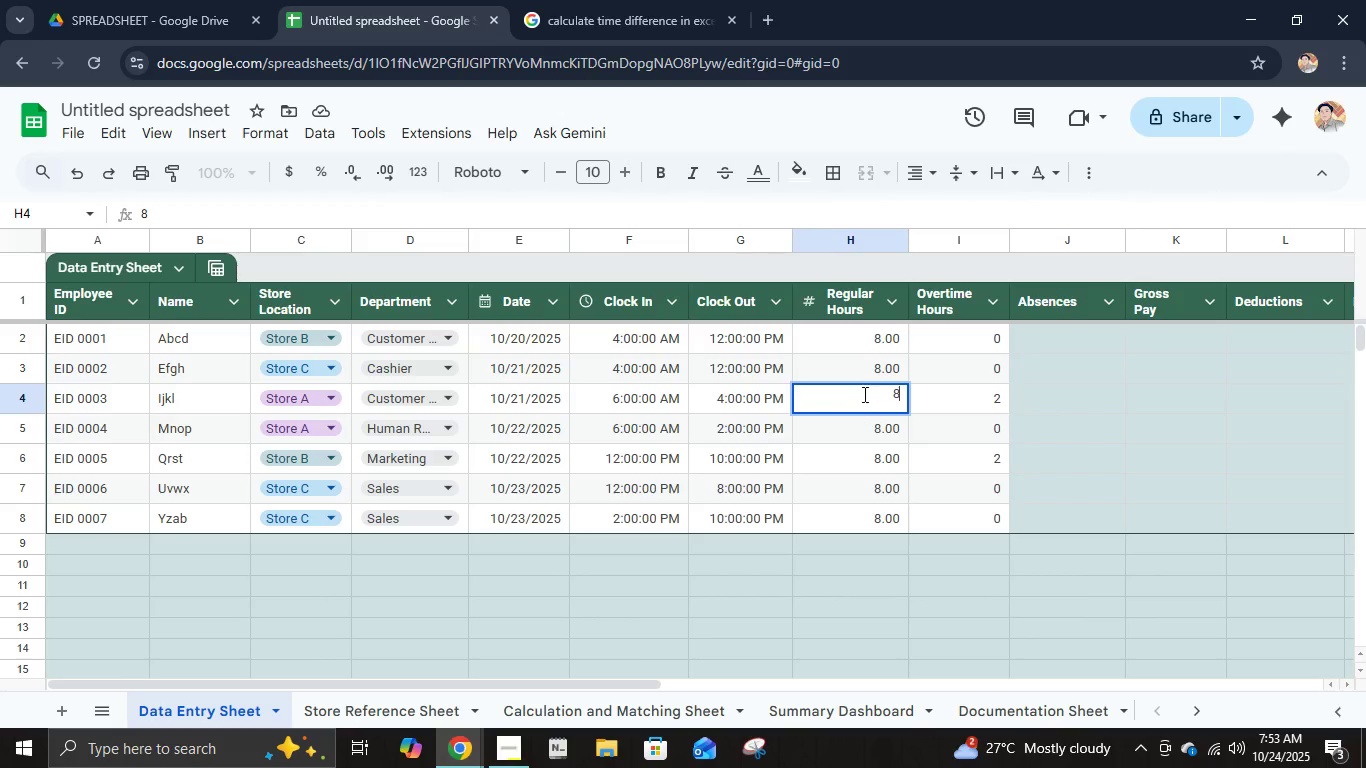 
left_click([869, 372])
 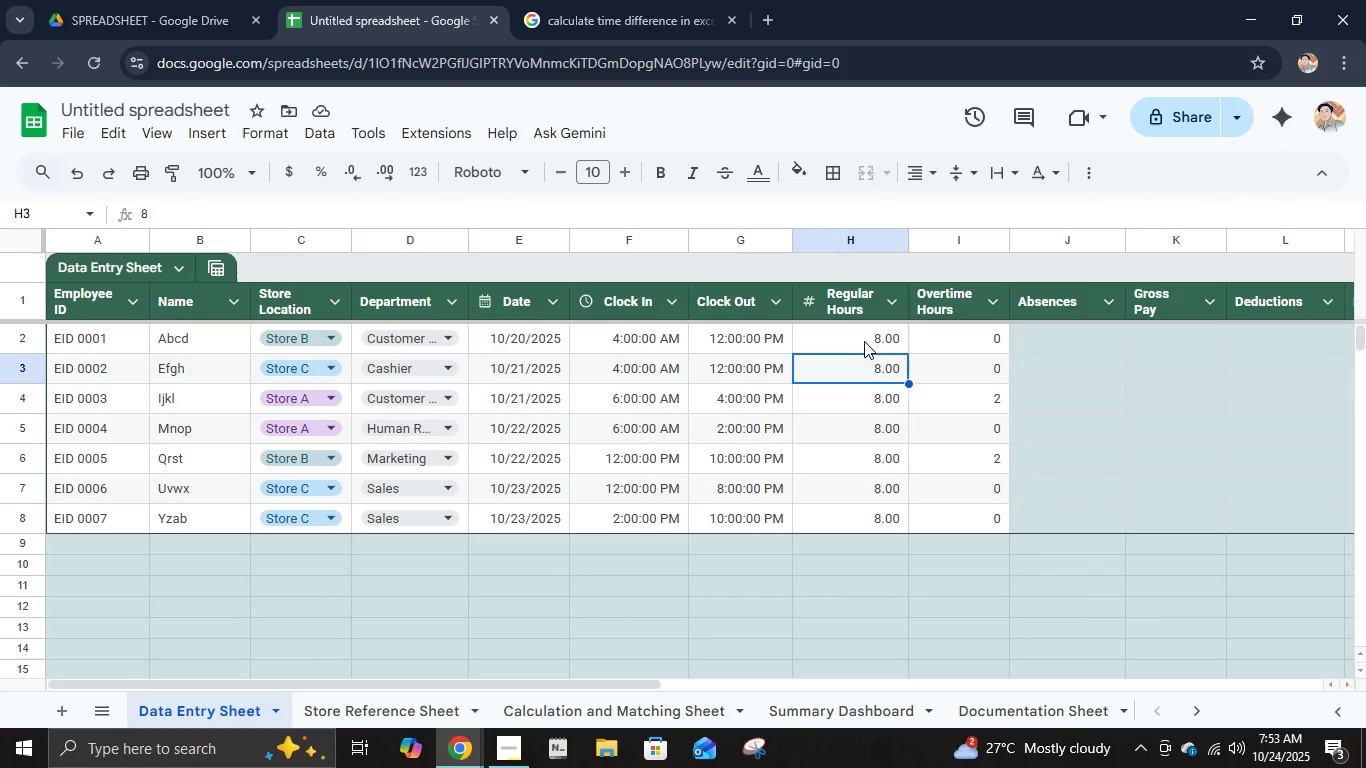 
left_click([864, 341])
 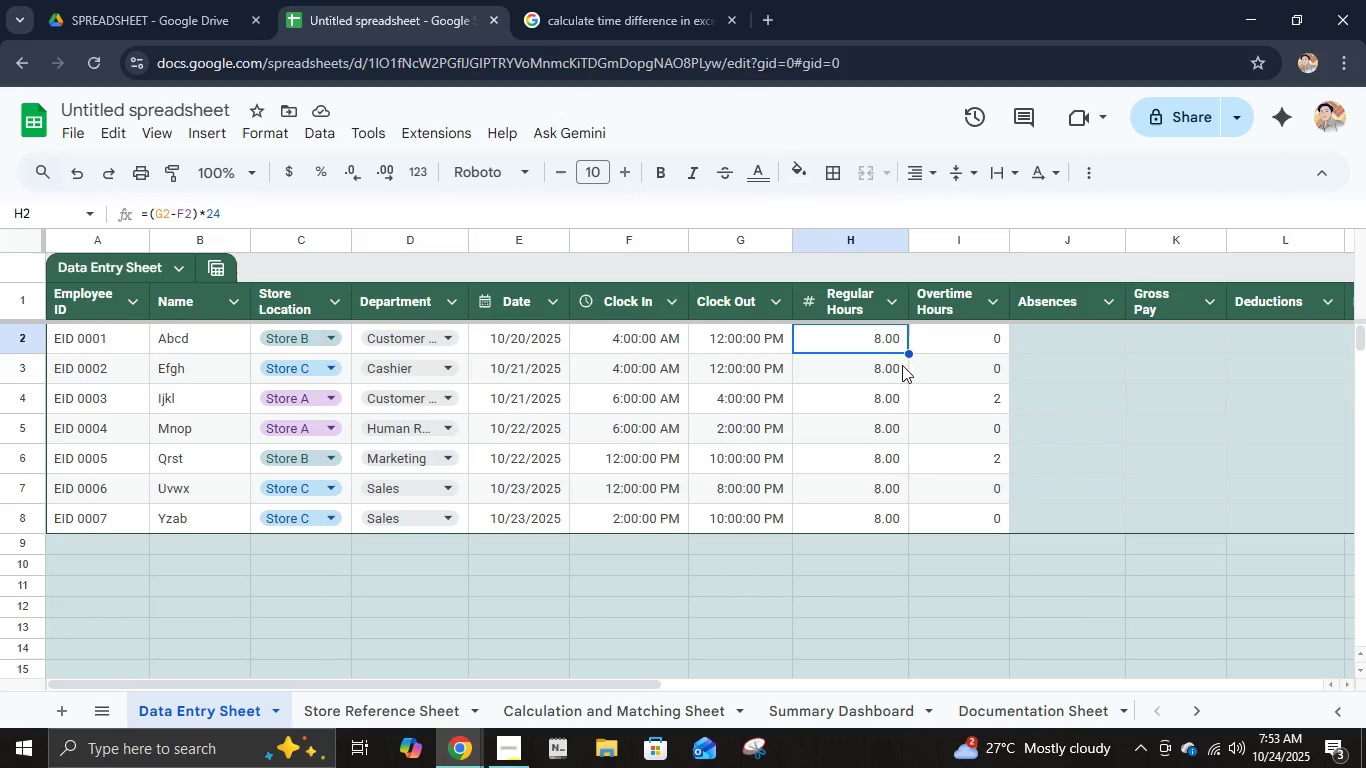 
left_click_drag(start_coordinate=[907, 353], to_coordinate=[893, 518])
 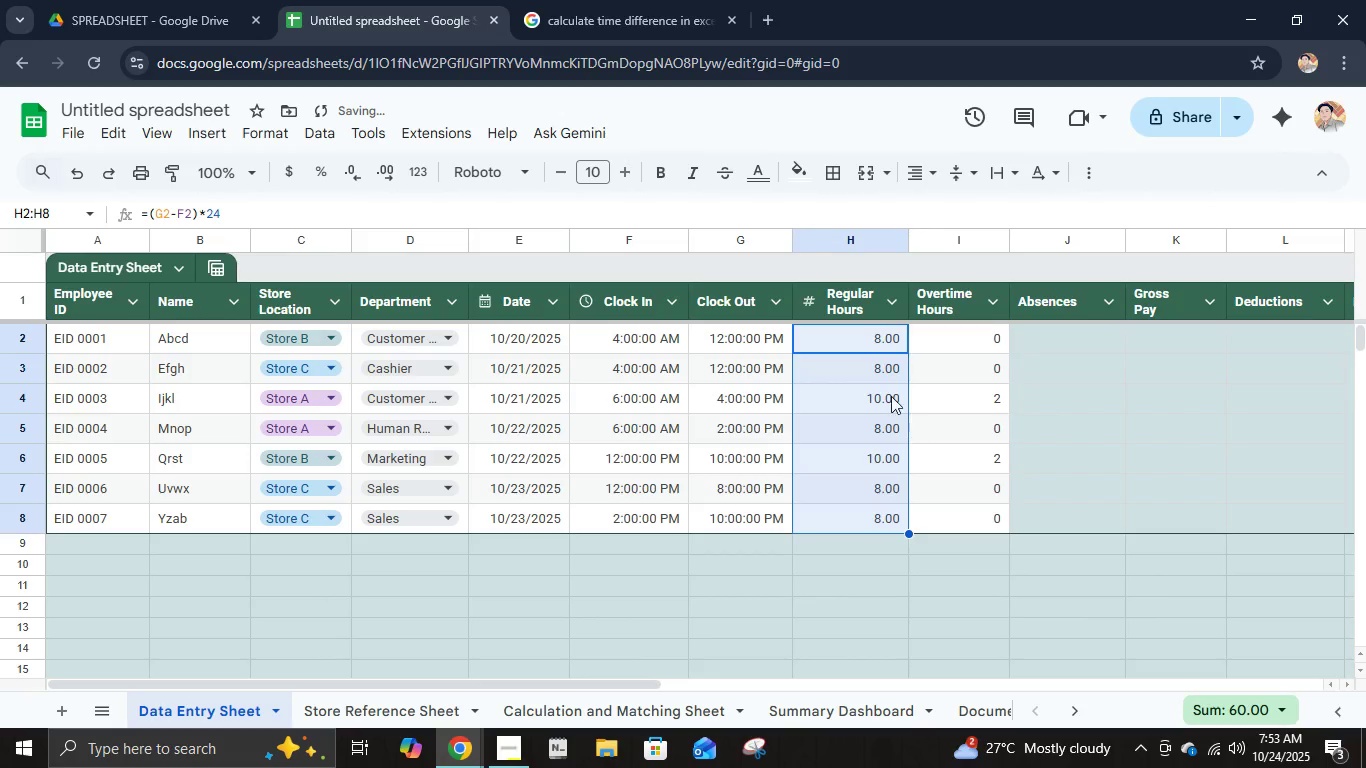 
left_click([888, 392])
 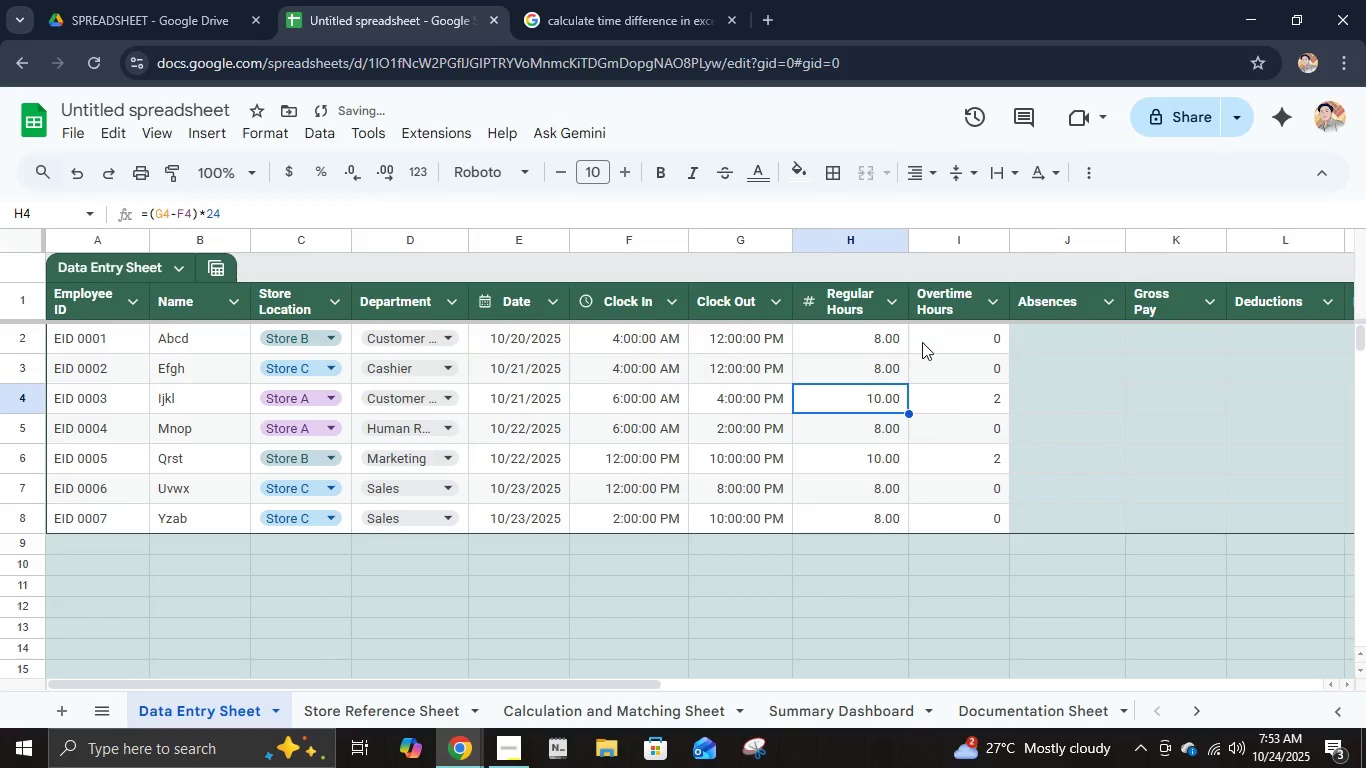 
left_click([926, 340])
 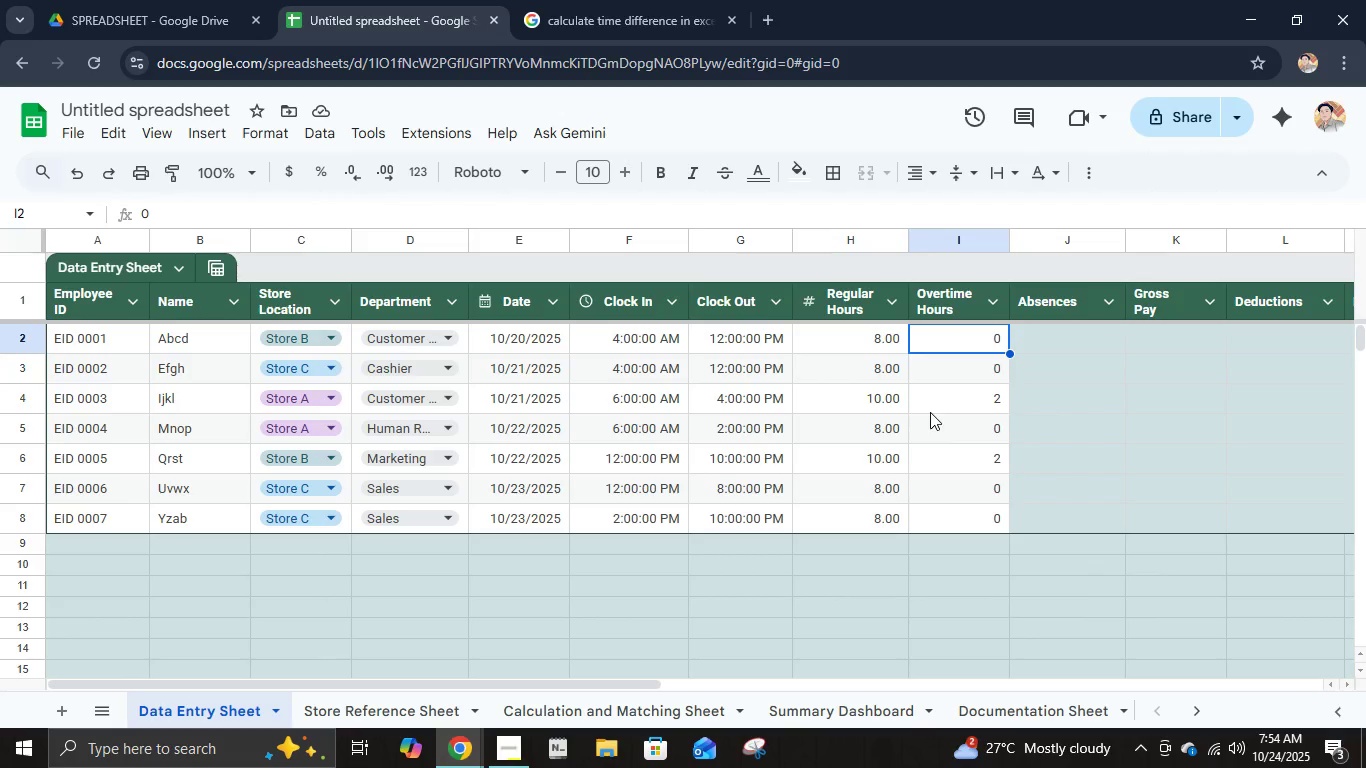 
wait(7.53)
 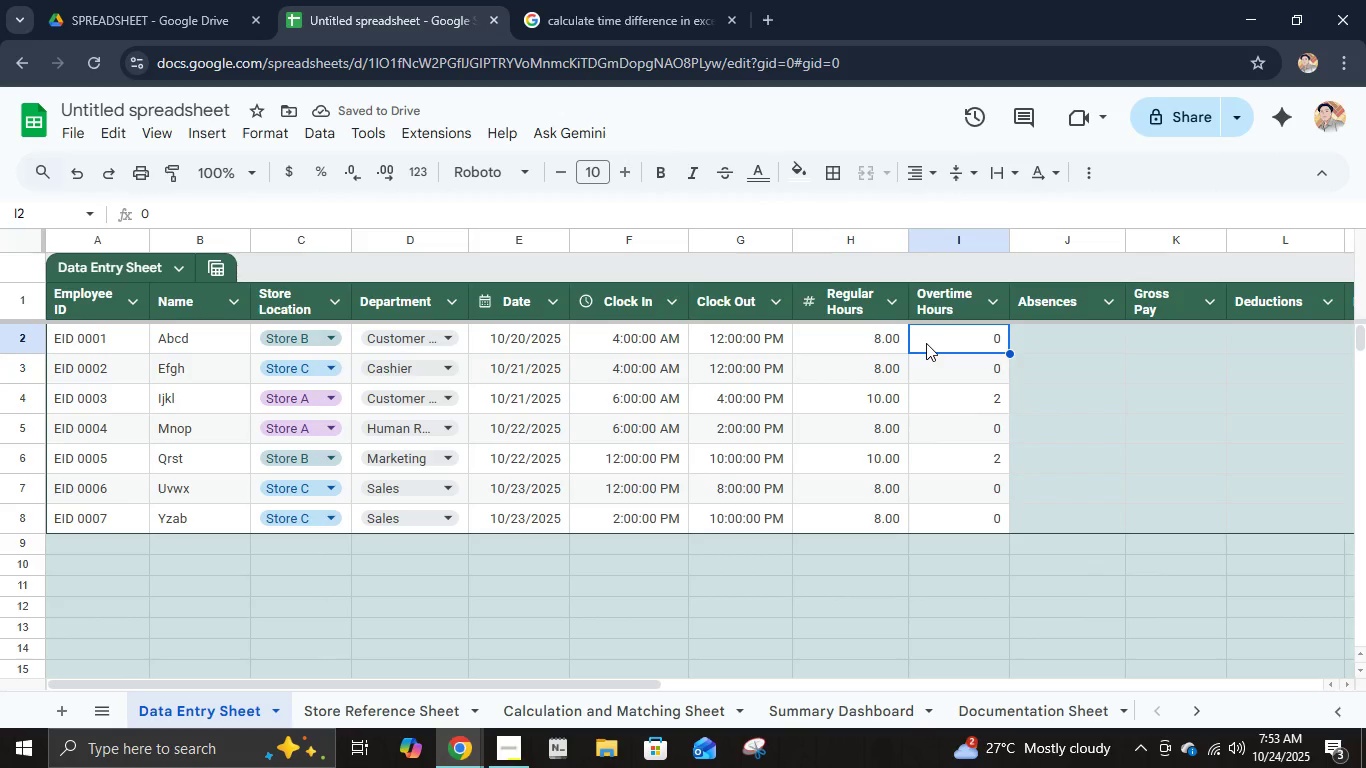 
left_click([839, 303])
 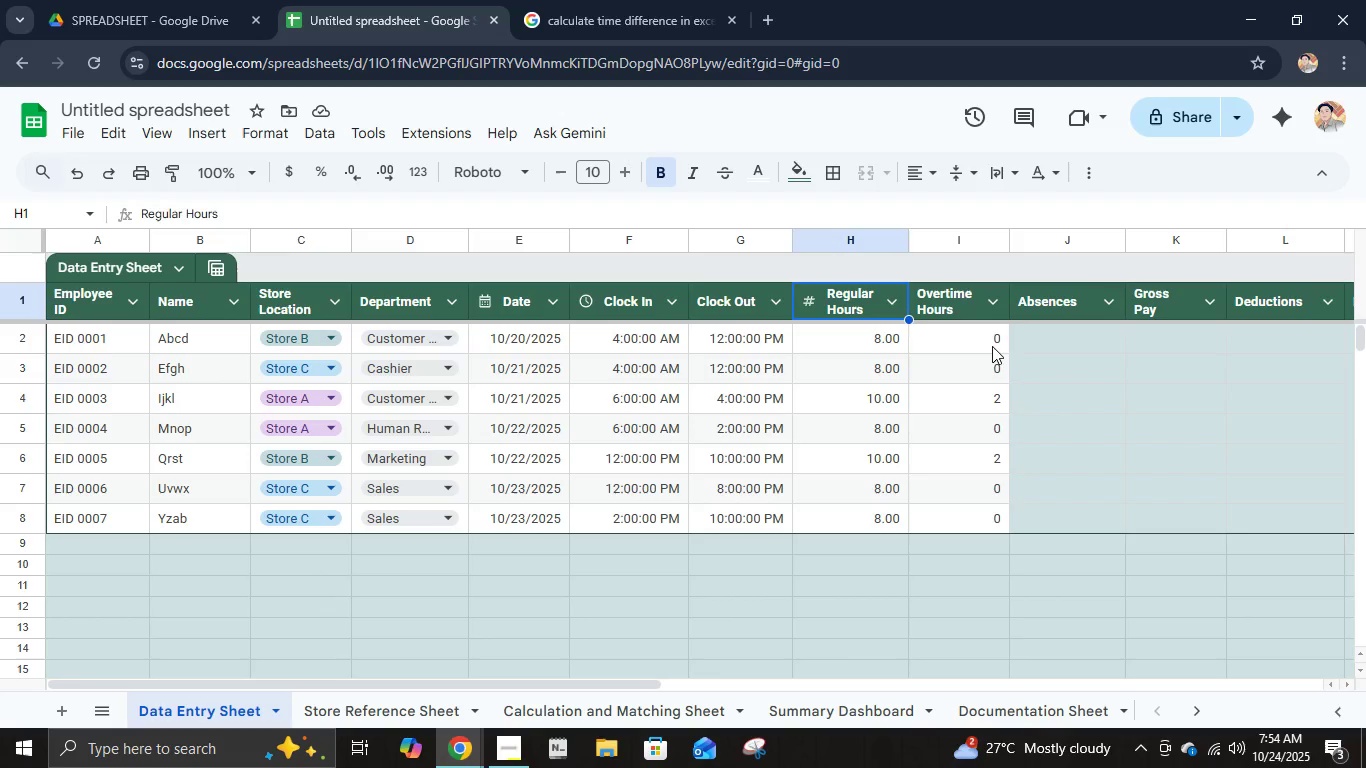 
left_click([992, 346])
 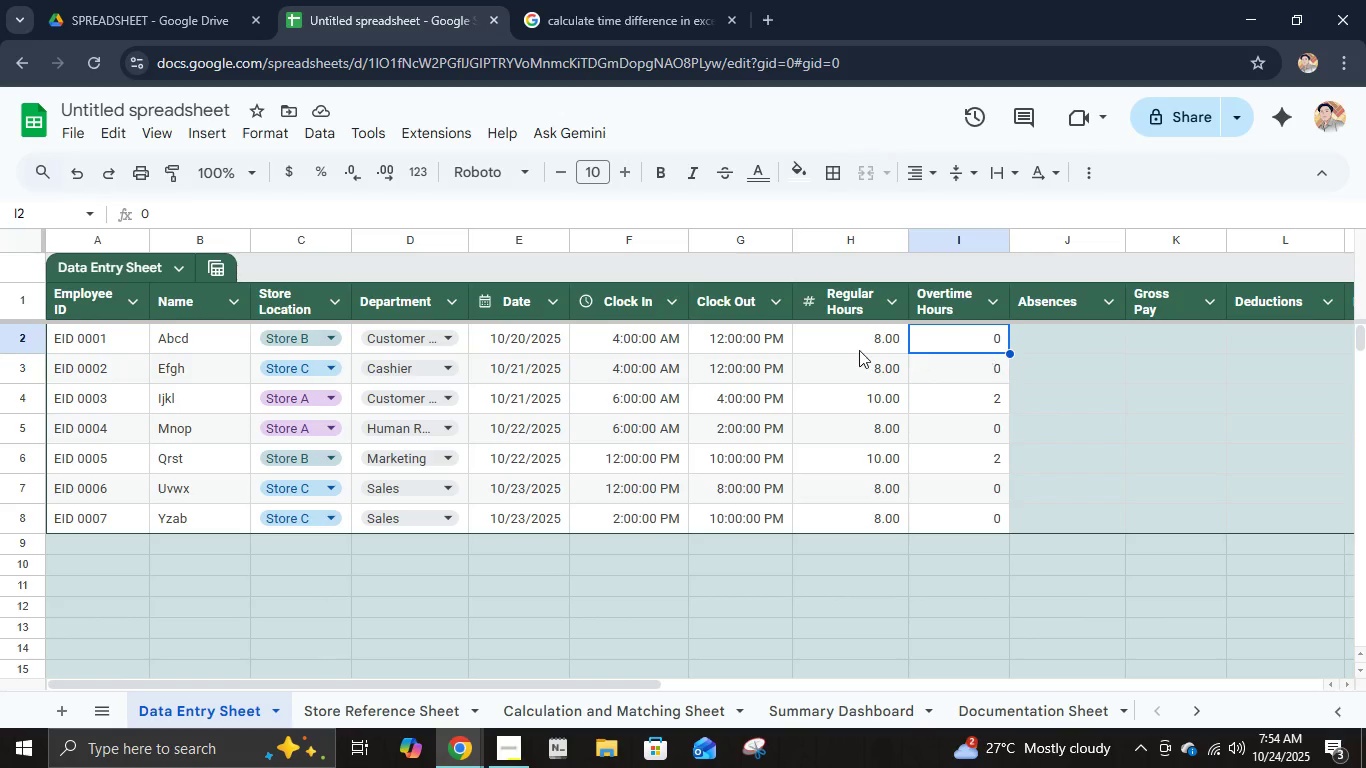 
left_click([859, 350])
 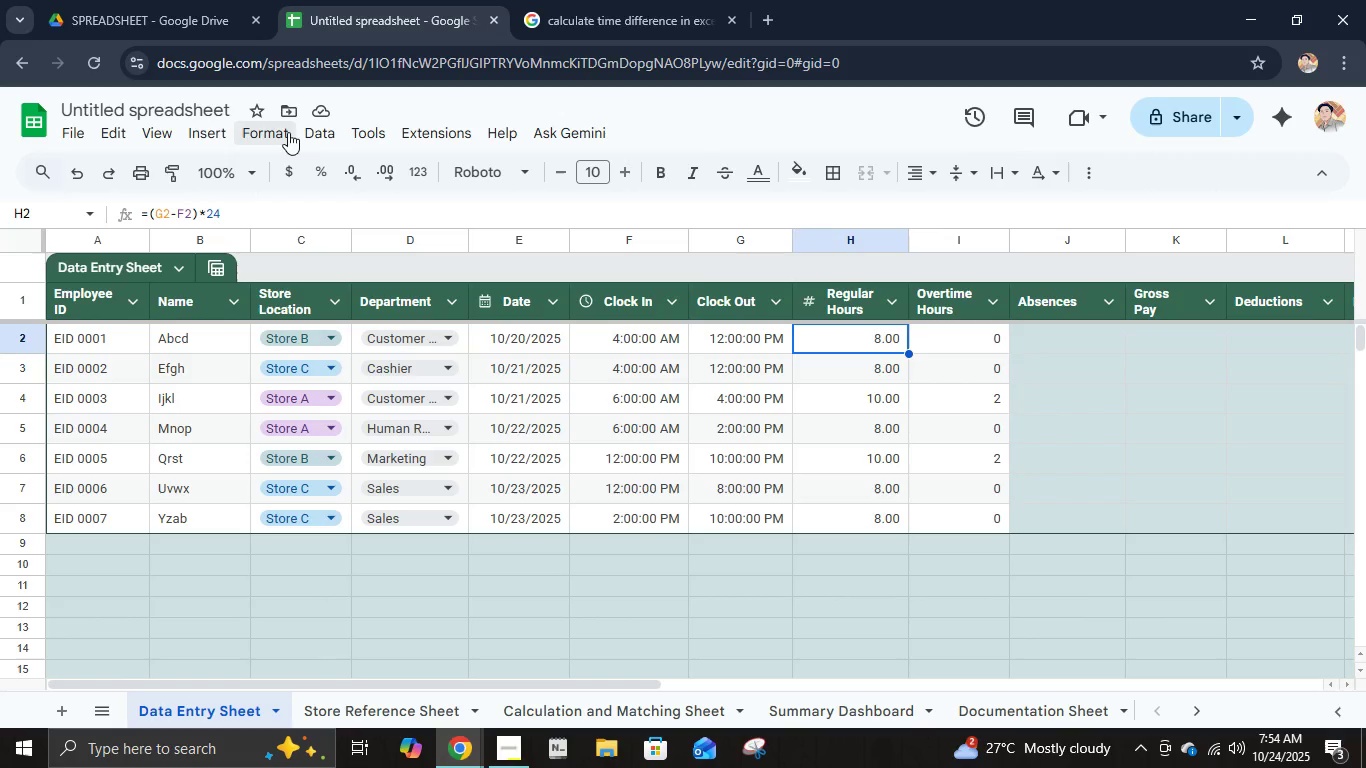 
left_click([693, 0])
 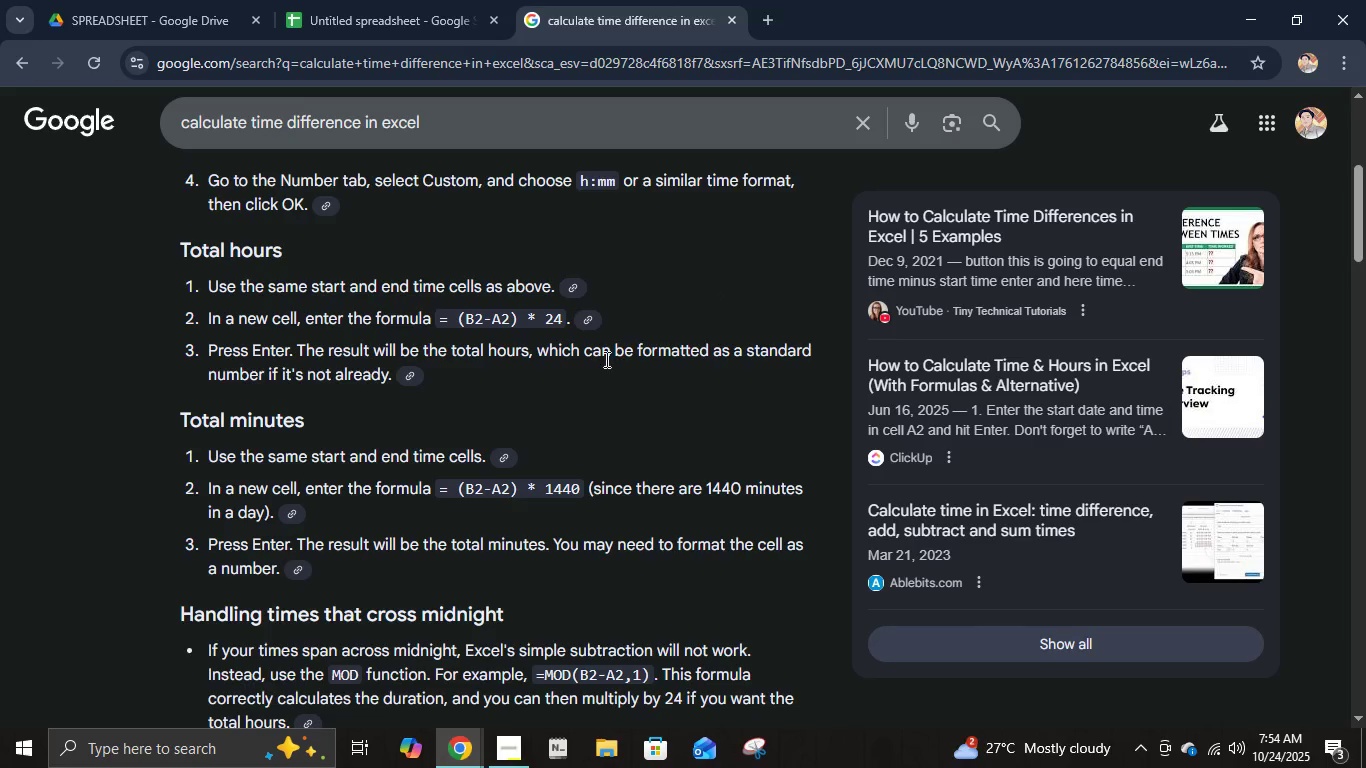 
scroll: coordinate [599, 367], scroll_direction: down, amount: 4.0
 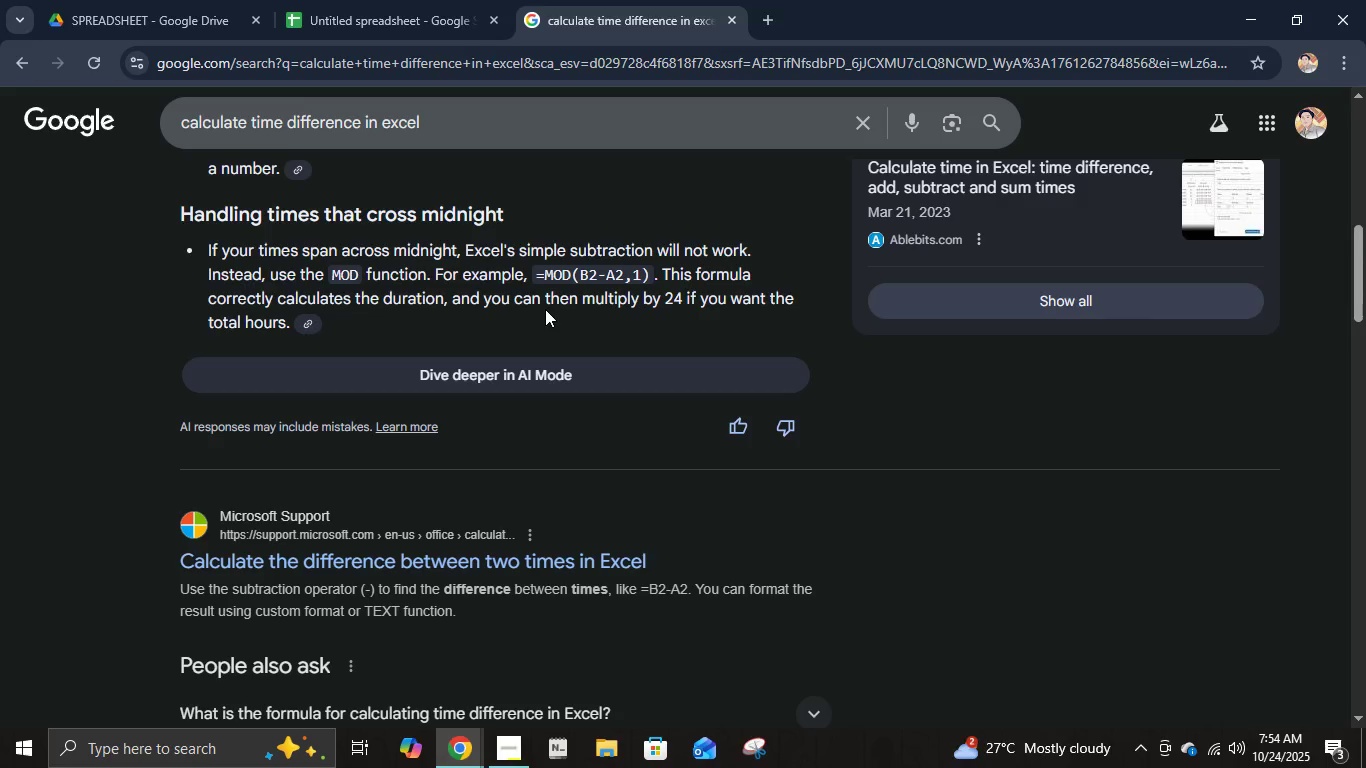 
wait(11.94)
 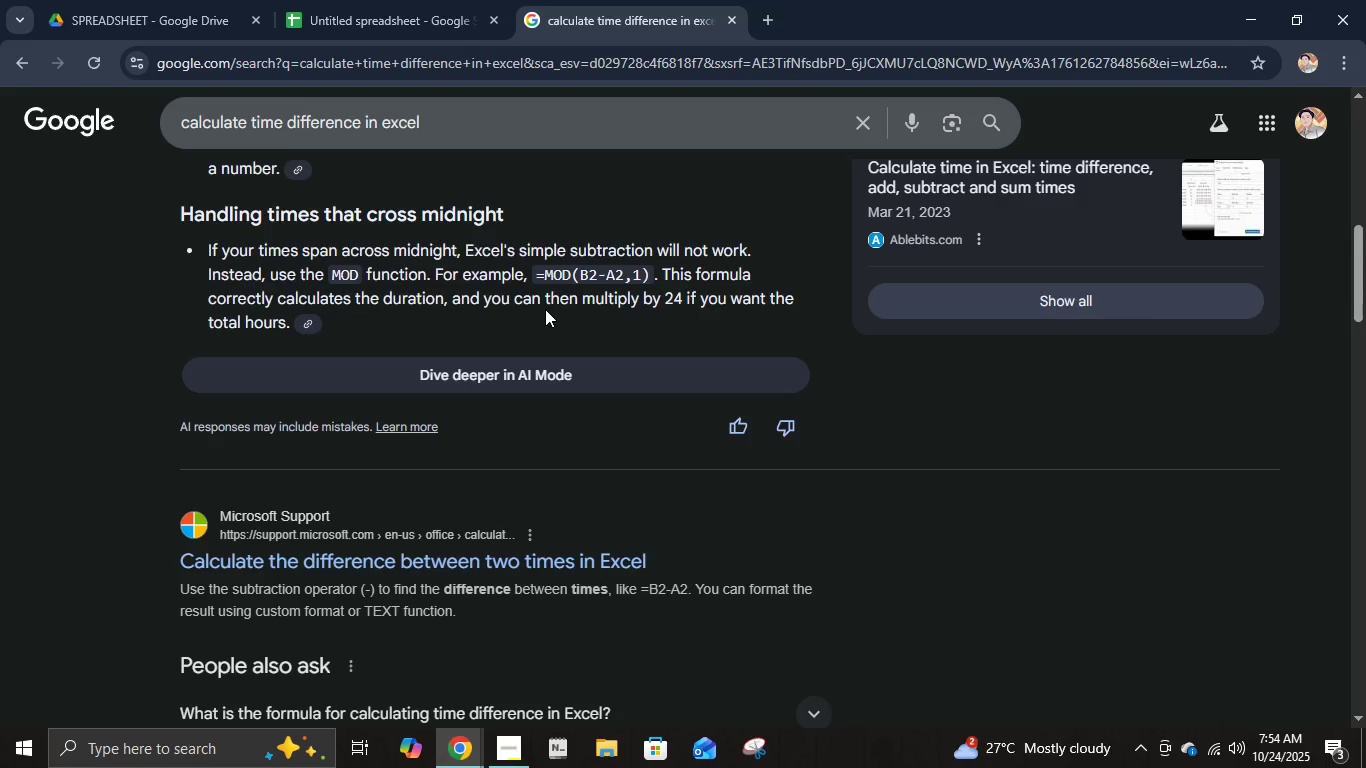 
scroll: coordinate [545, 315], scroll_direction: down, amount: 5.0
 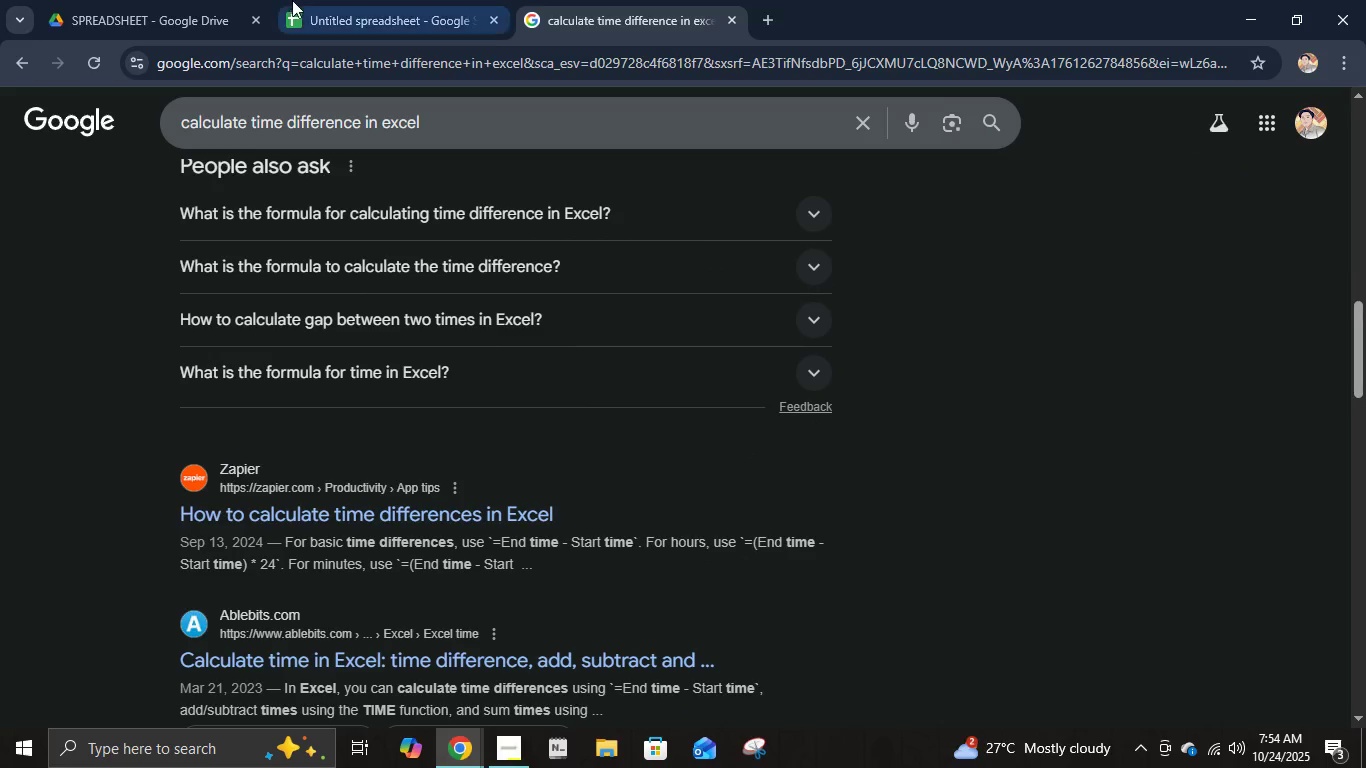 
left_click([345, 0])
 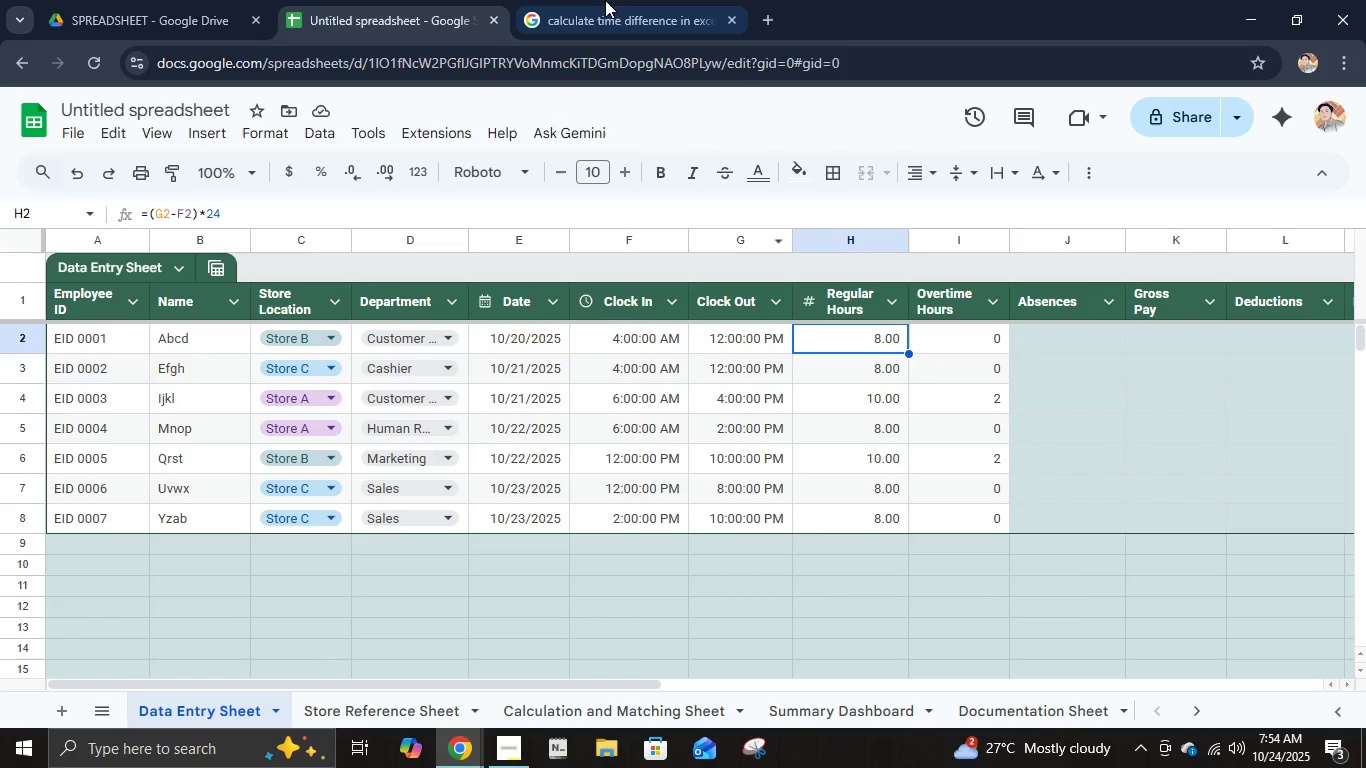 
left_click([605, 0])
 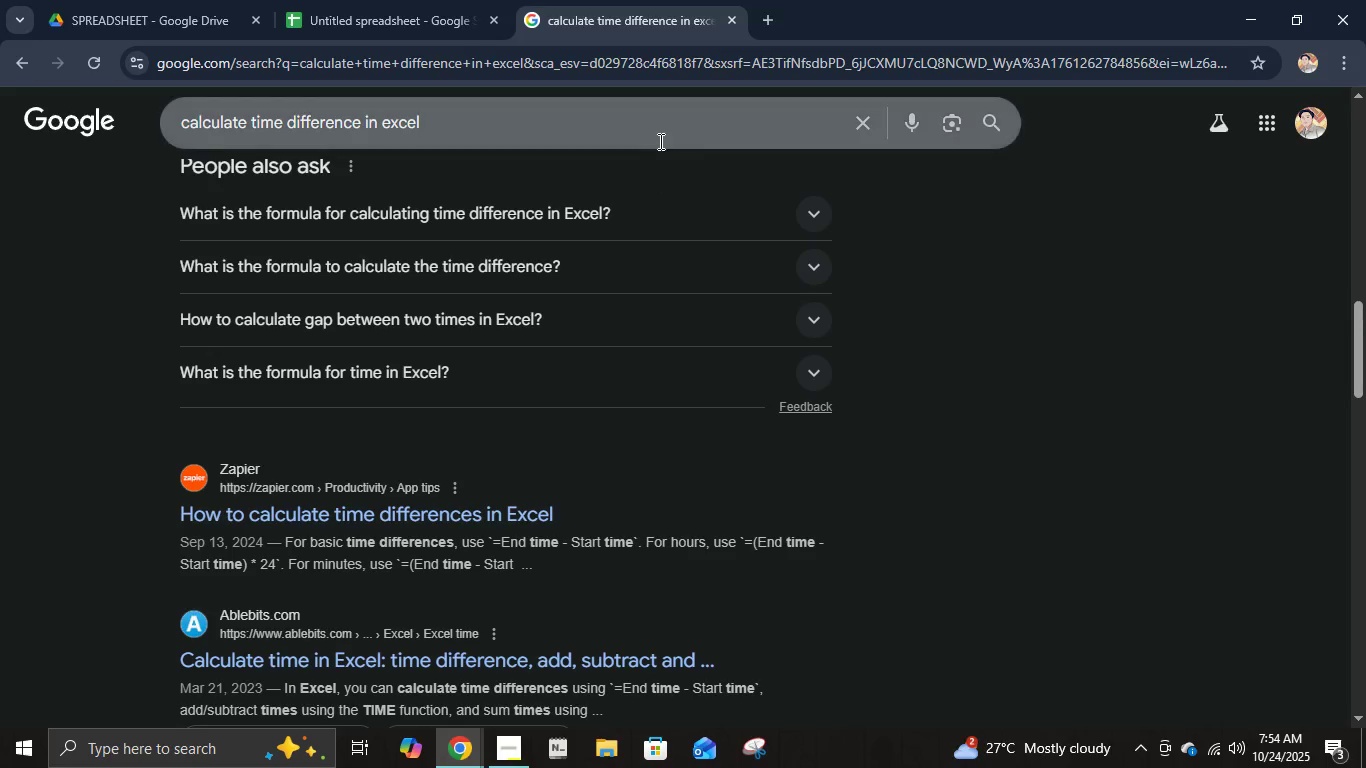 
left_click([660, 141])
 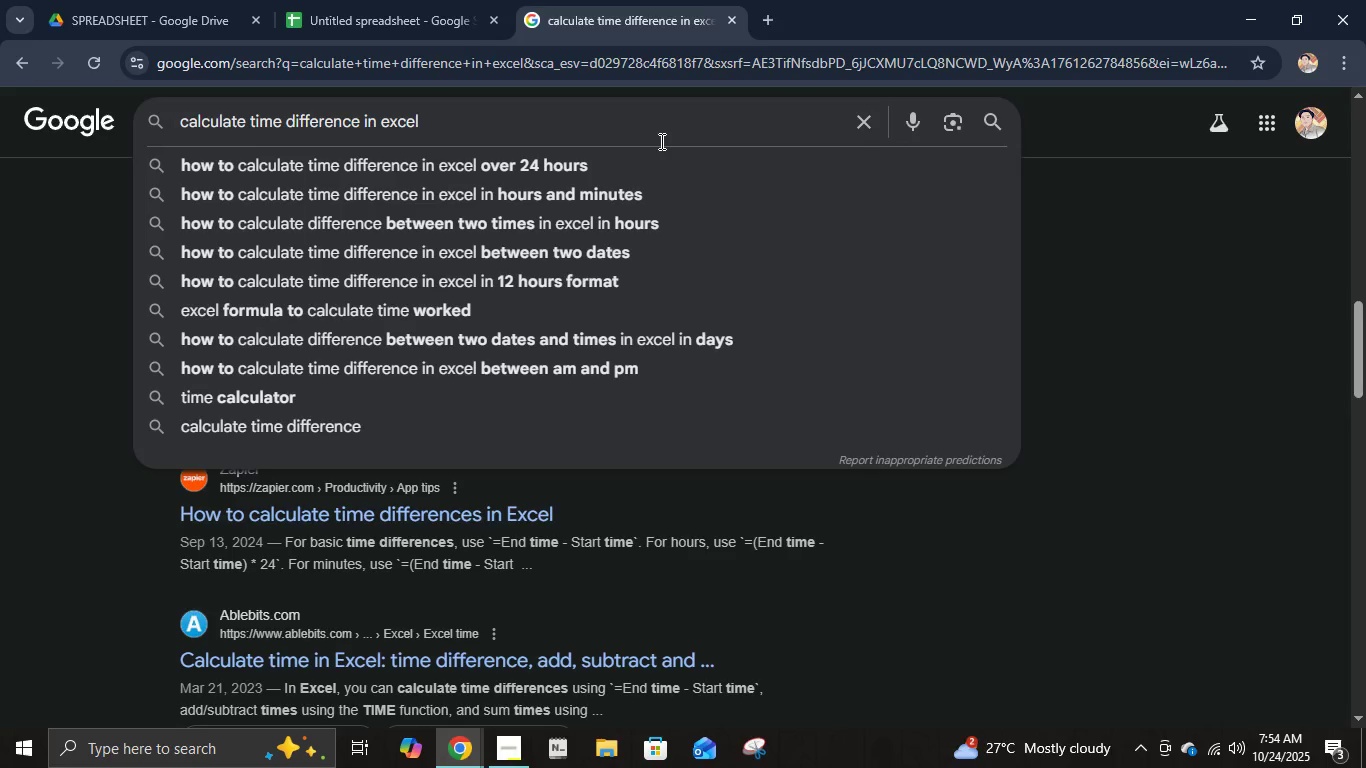 
type( how to put the overtimein nec)
key(Backspace)
type(xt cell)
 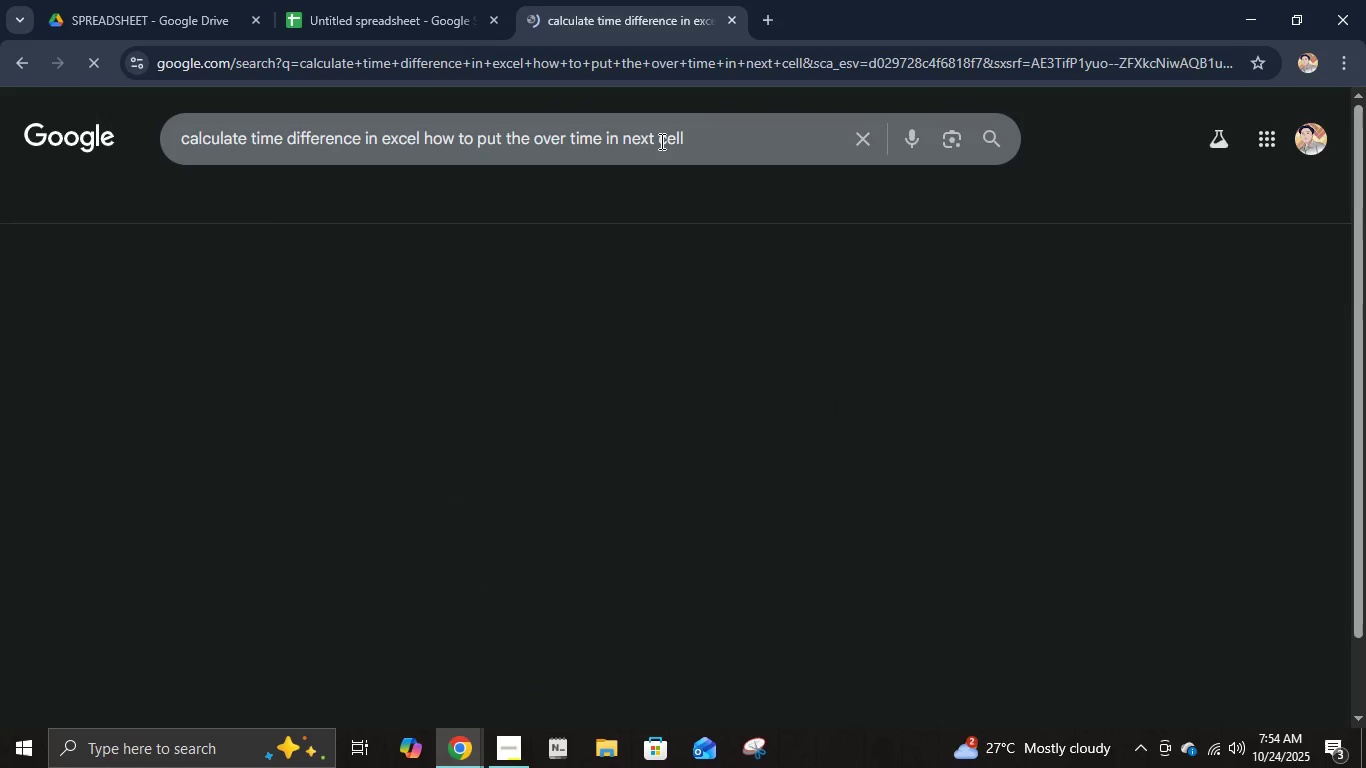 
key(Enter)
 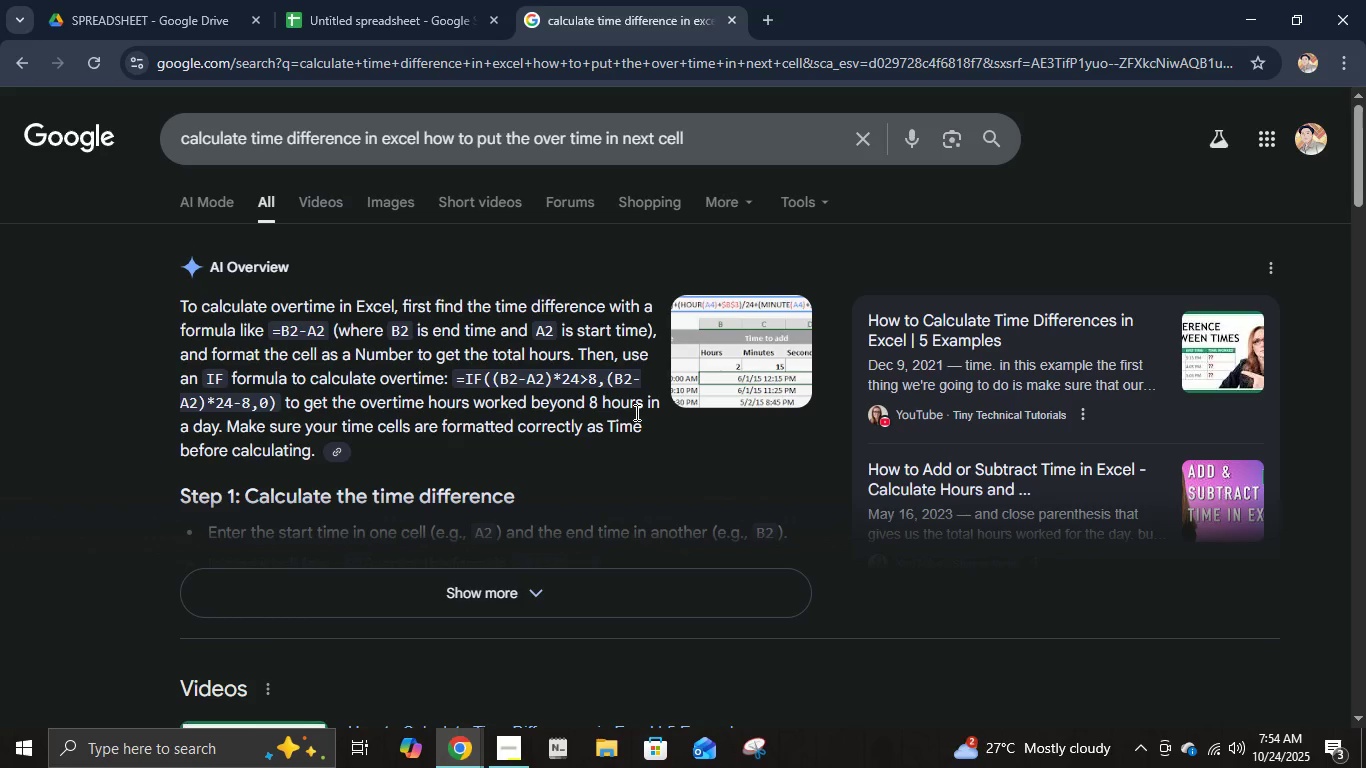 
wait(17.9)
 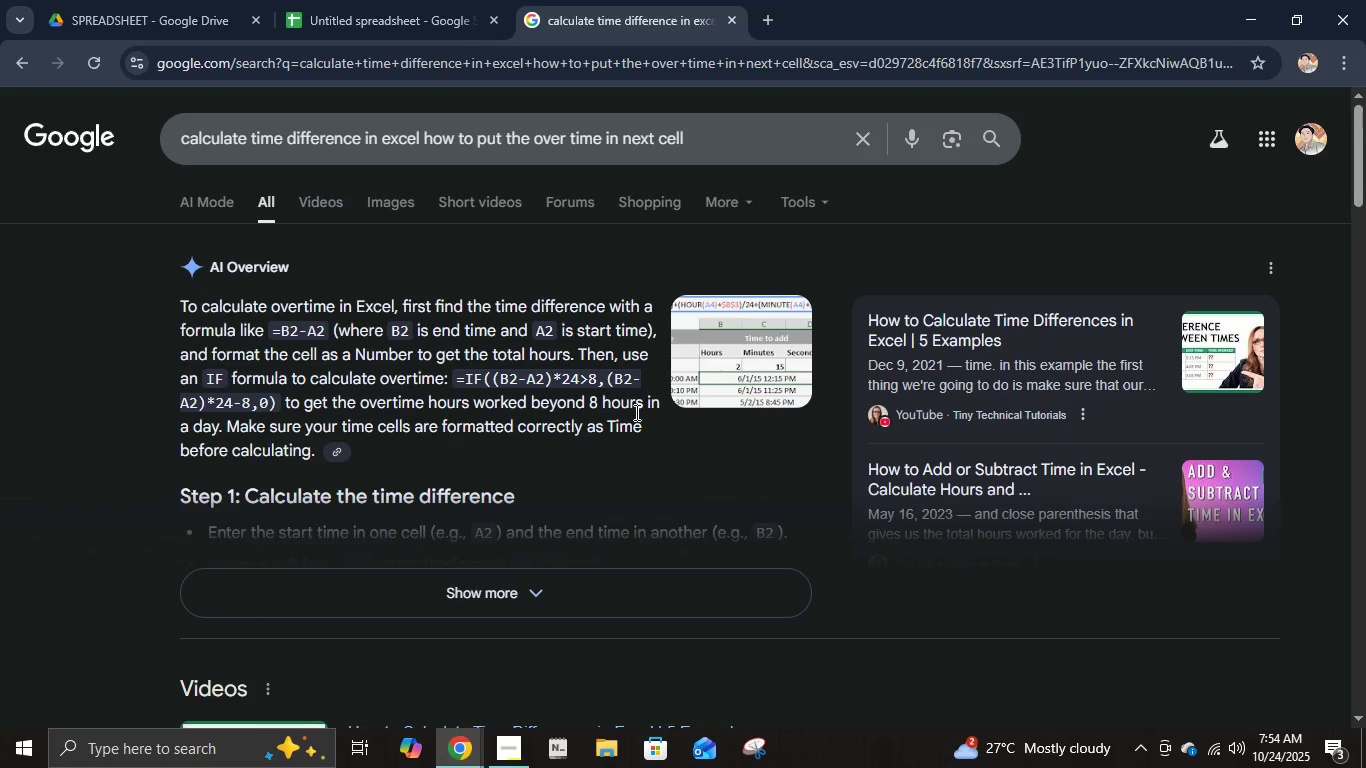 
left_click_drag(start_coordinate=[458, 378], to_coordinate=[274, 408])
 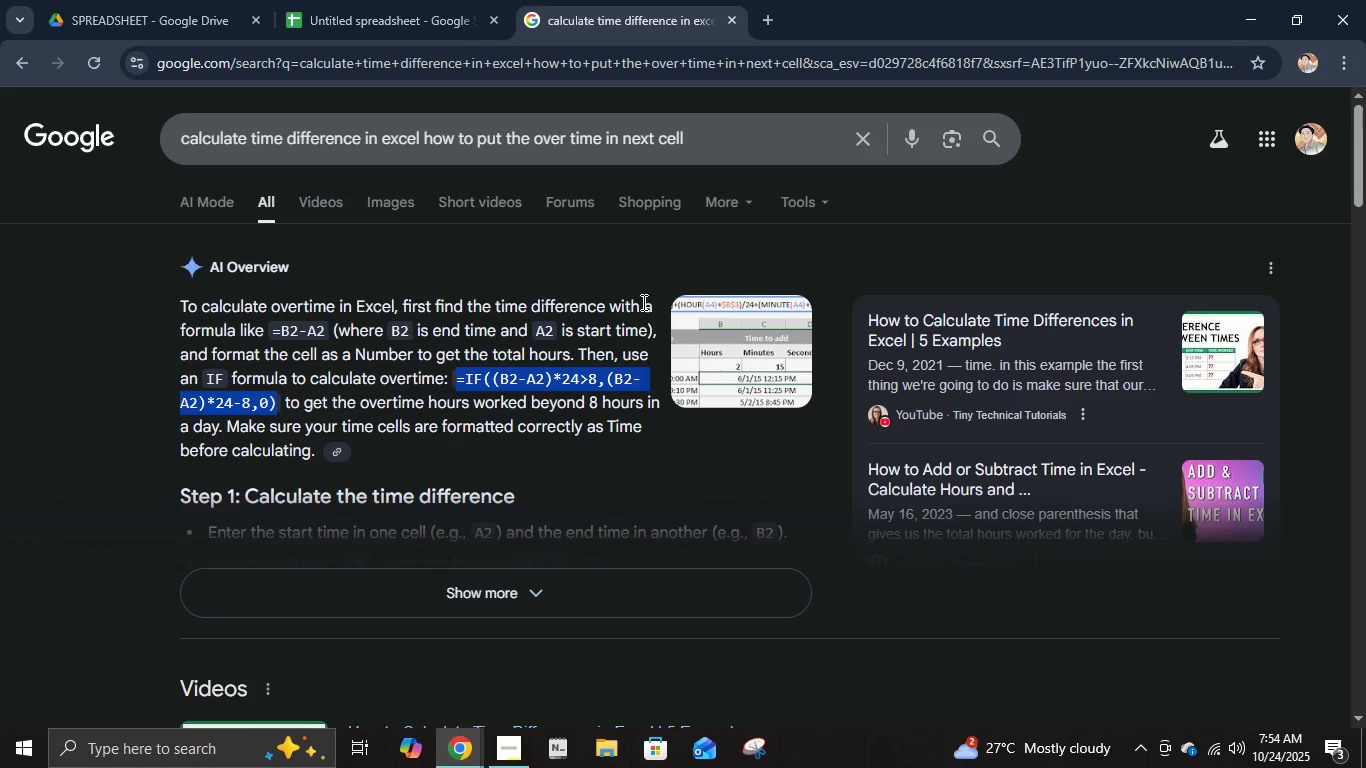 
key(Control+C)
 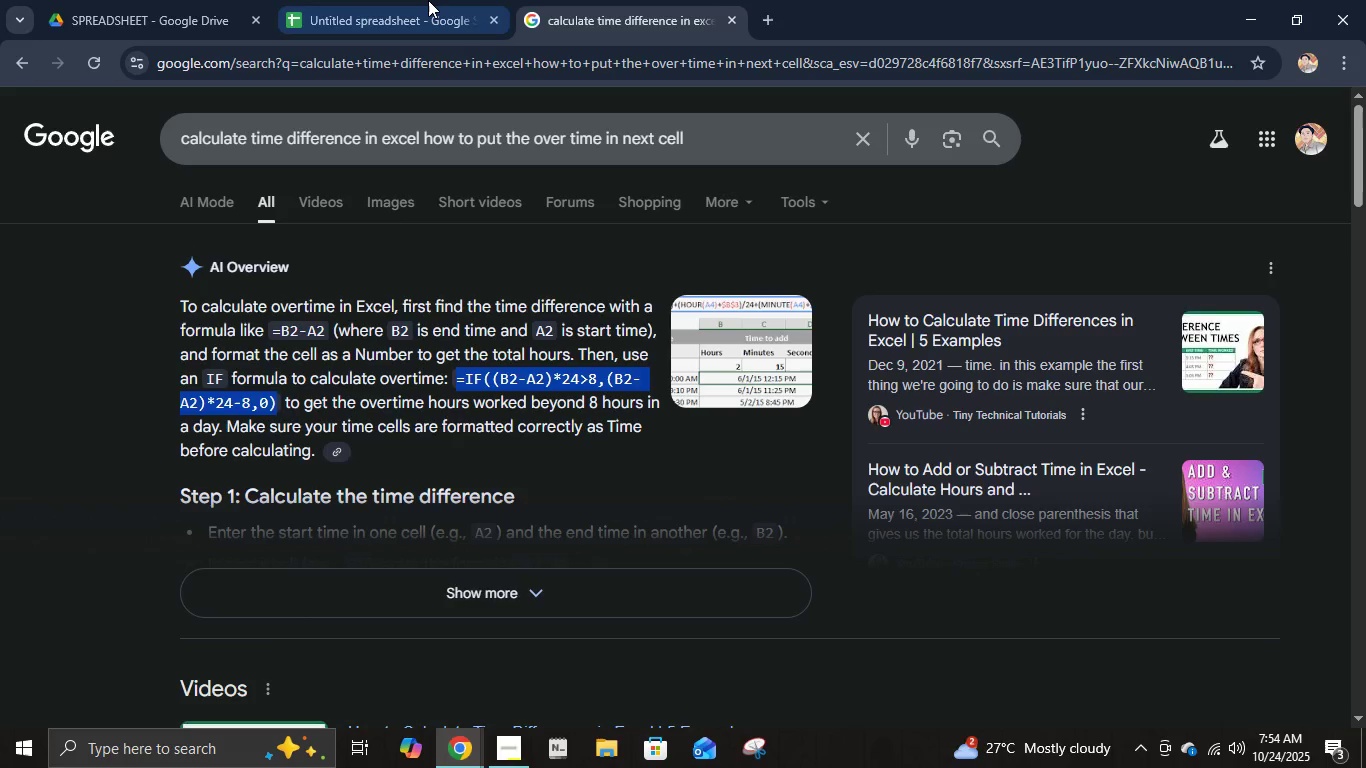 
left_click([428, 0])
 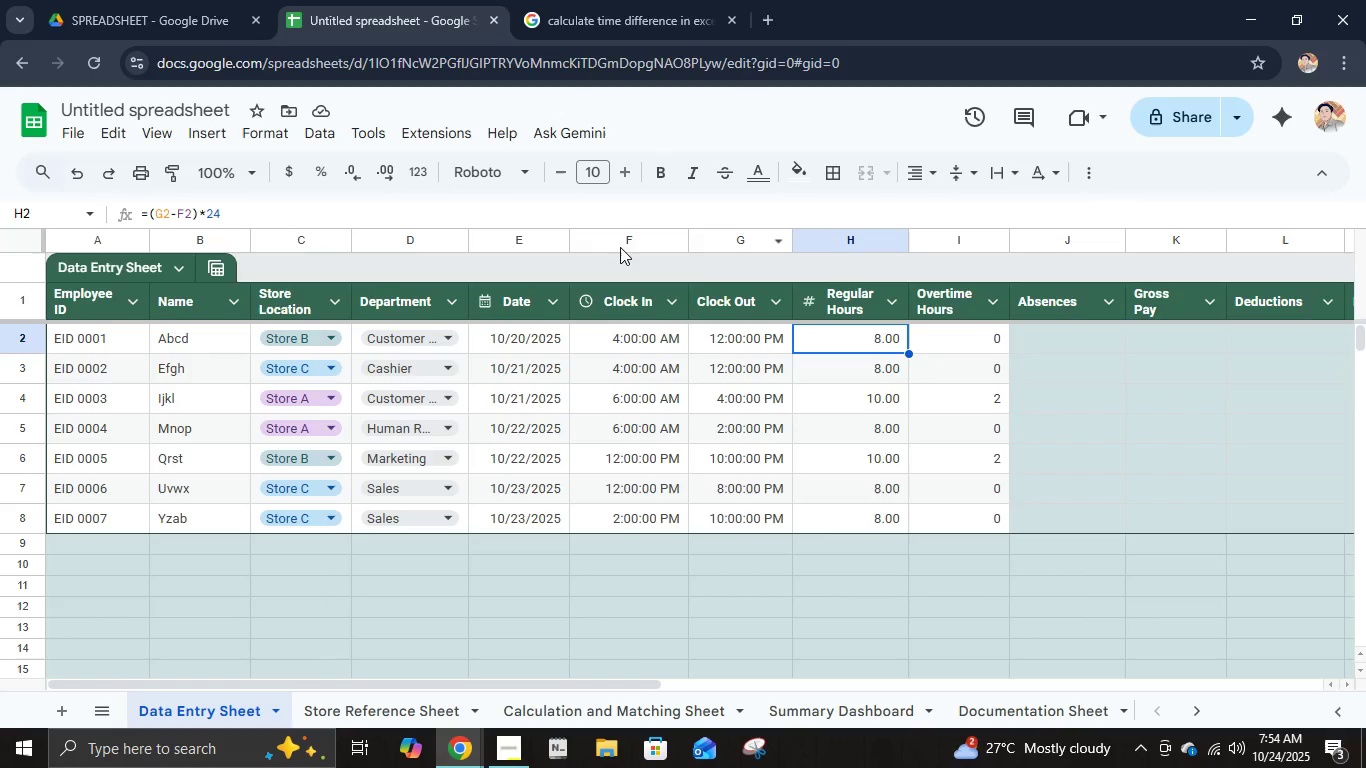 
left_click([557, 216])
 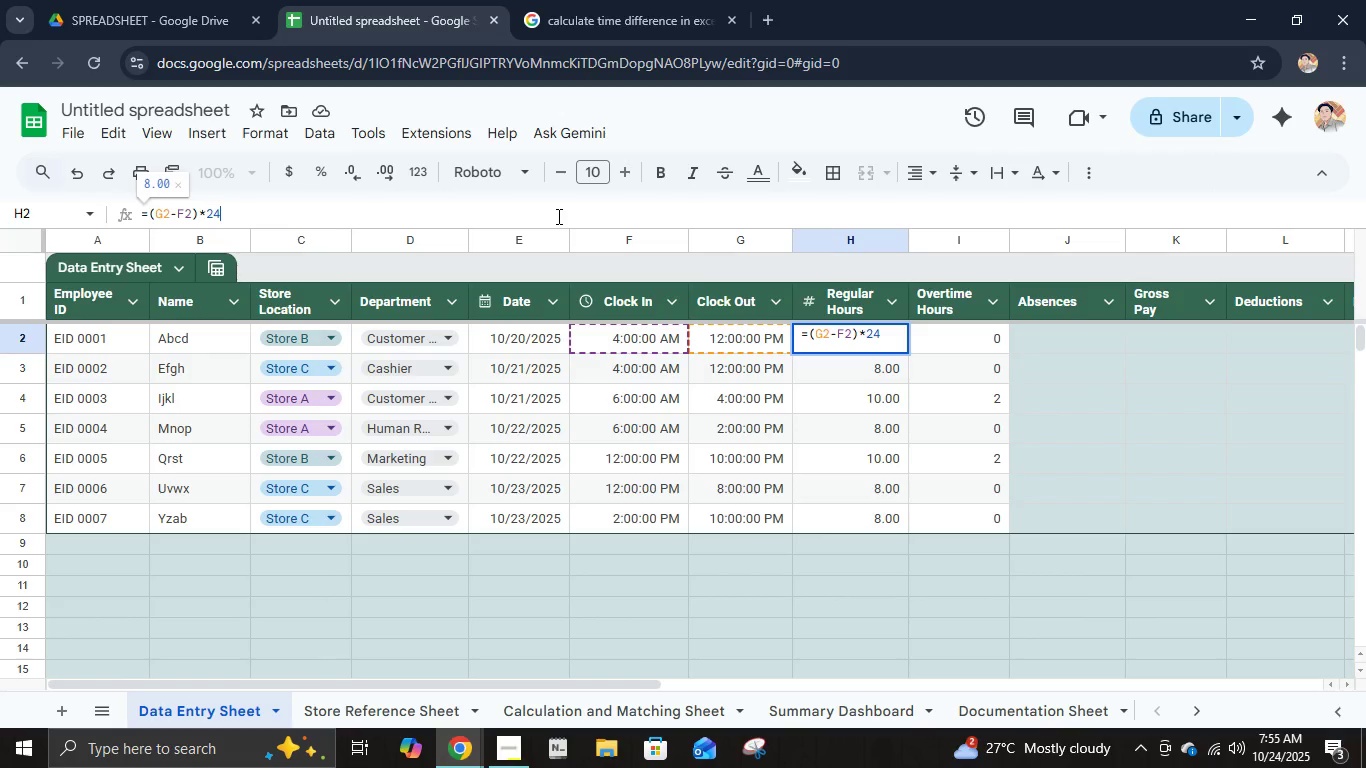 
hold_key(key=ControlLeft, duration=0.49)
 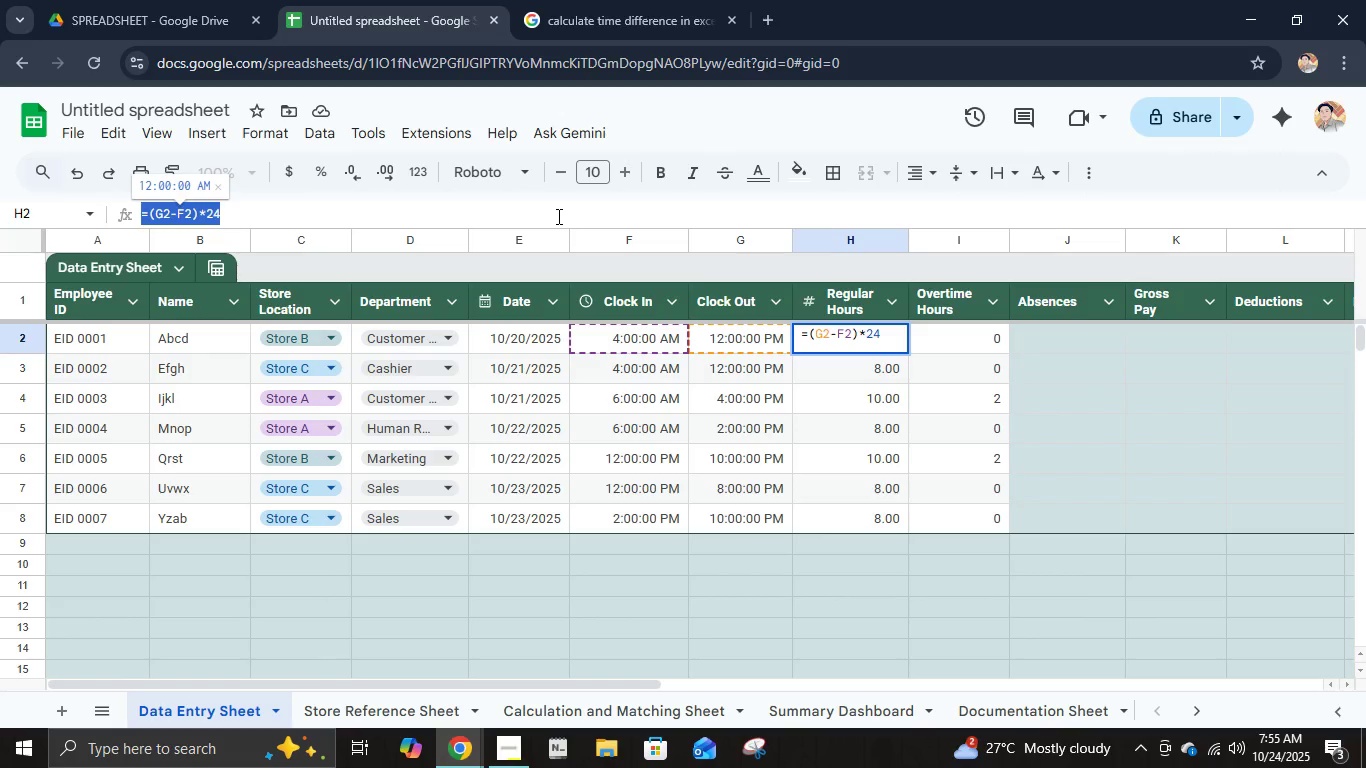 
key(A)
 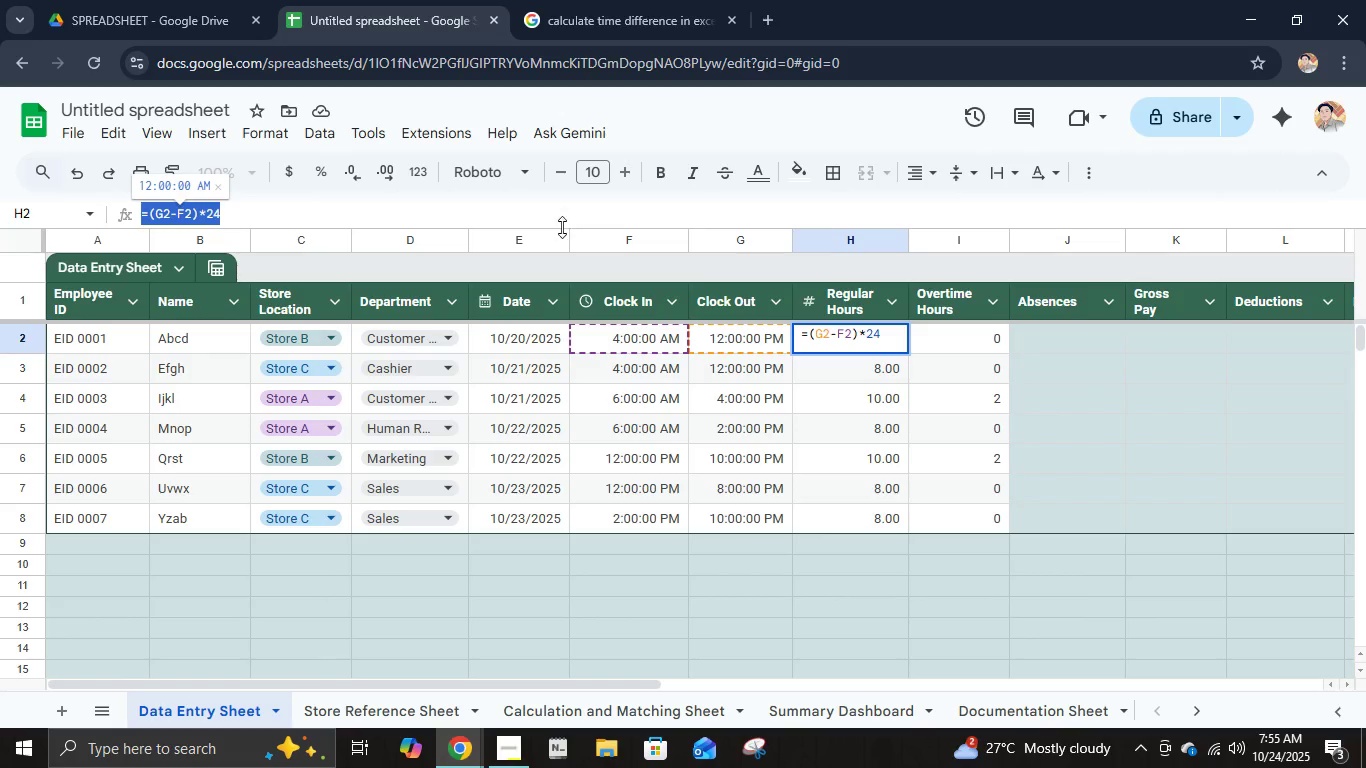 
key(Escape)
 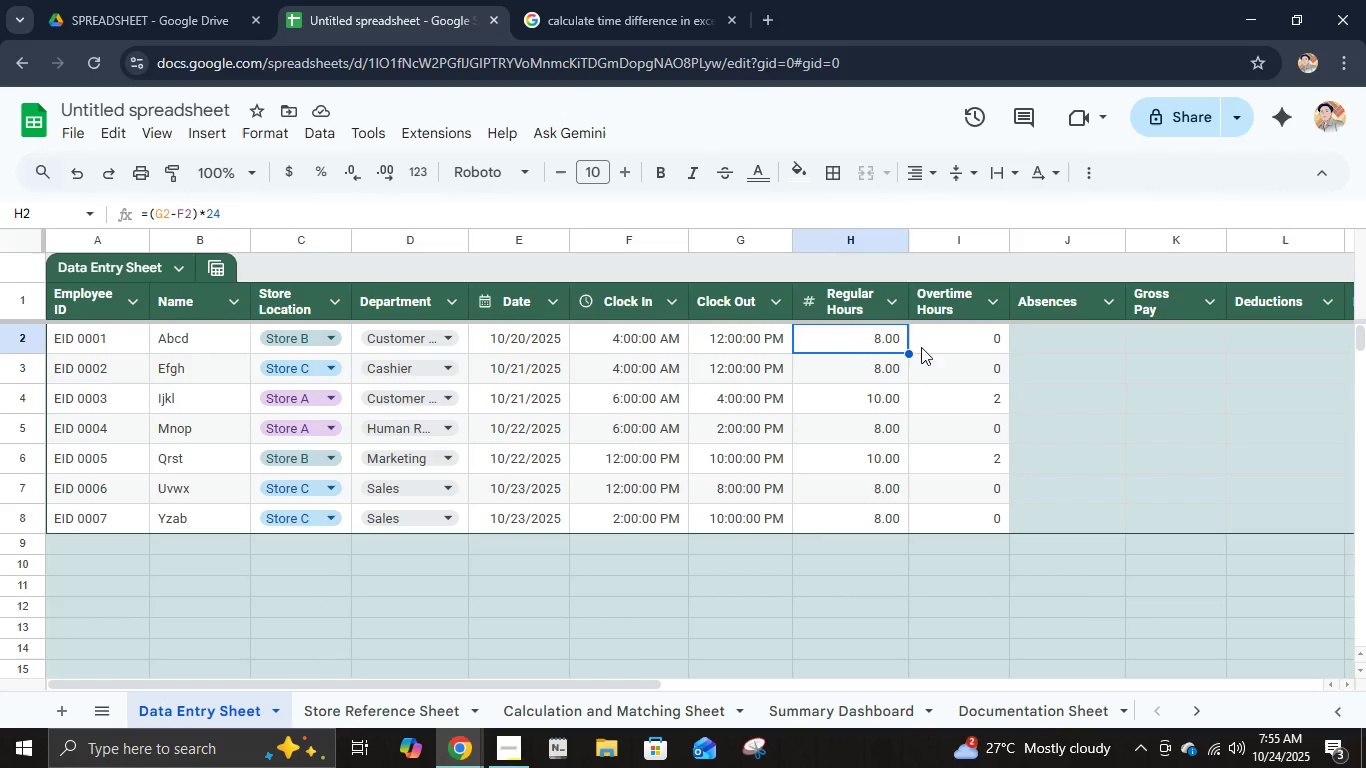 
left_click([922, 345])
 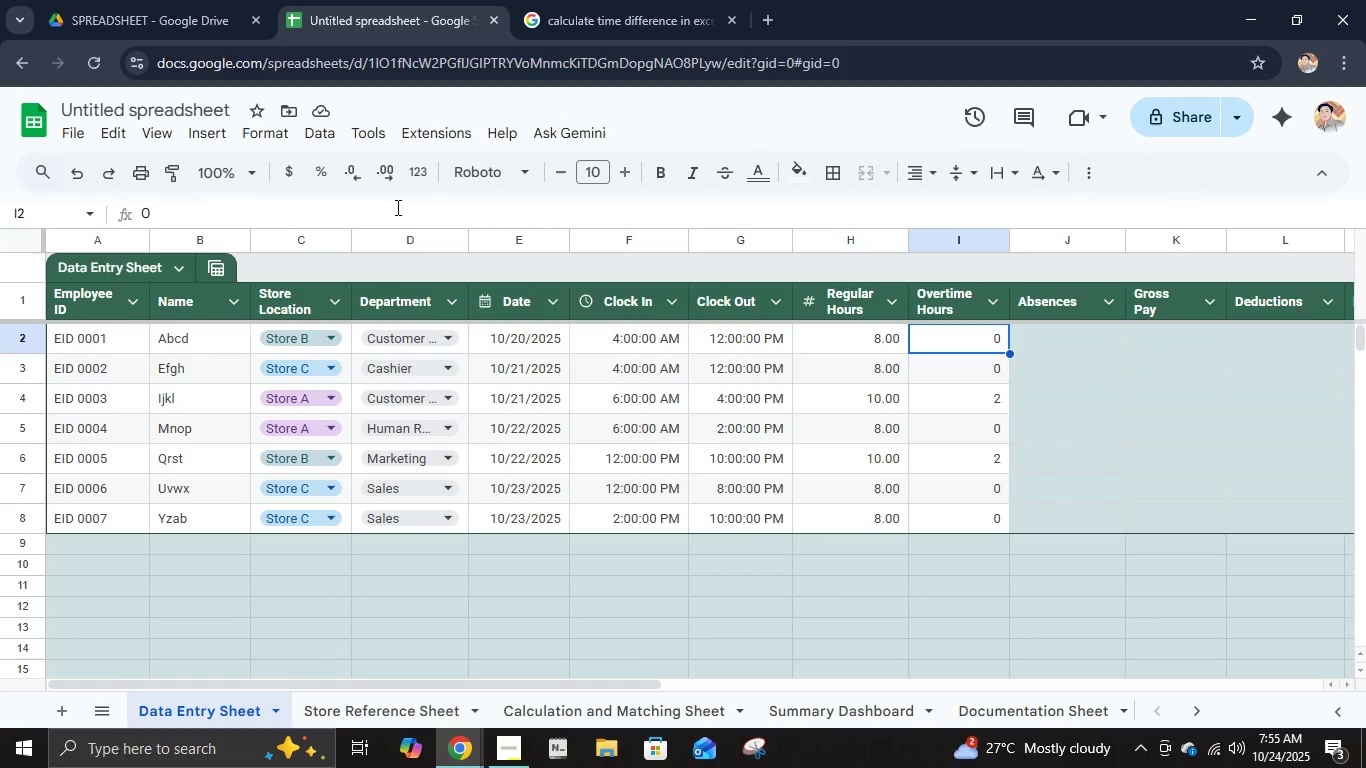 
left_click([396, 207])
 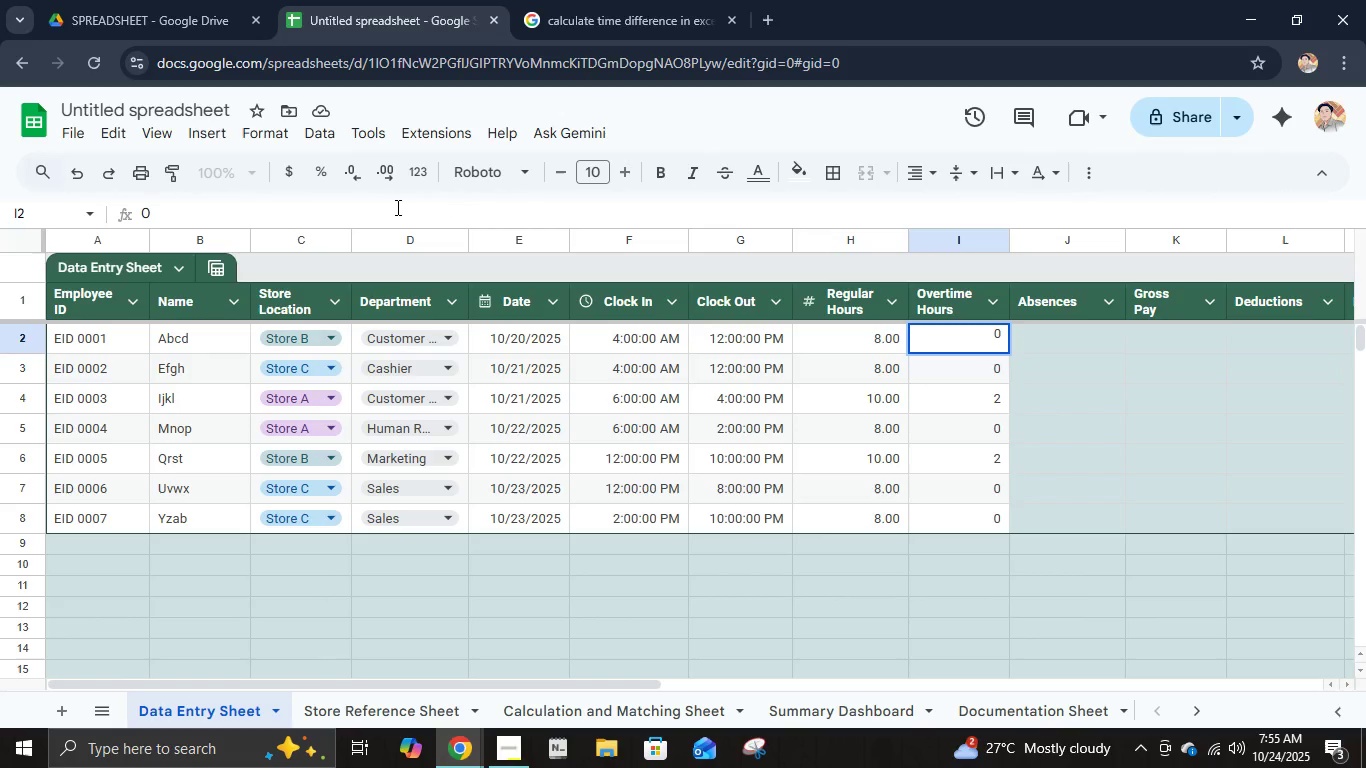 
key(Control+A)
 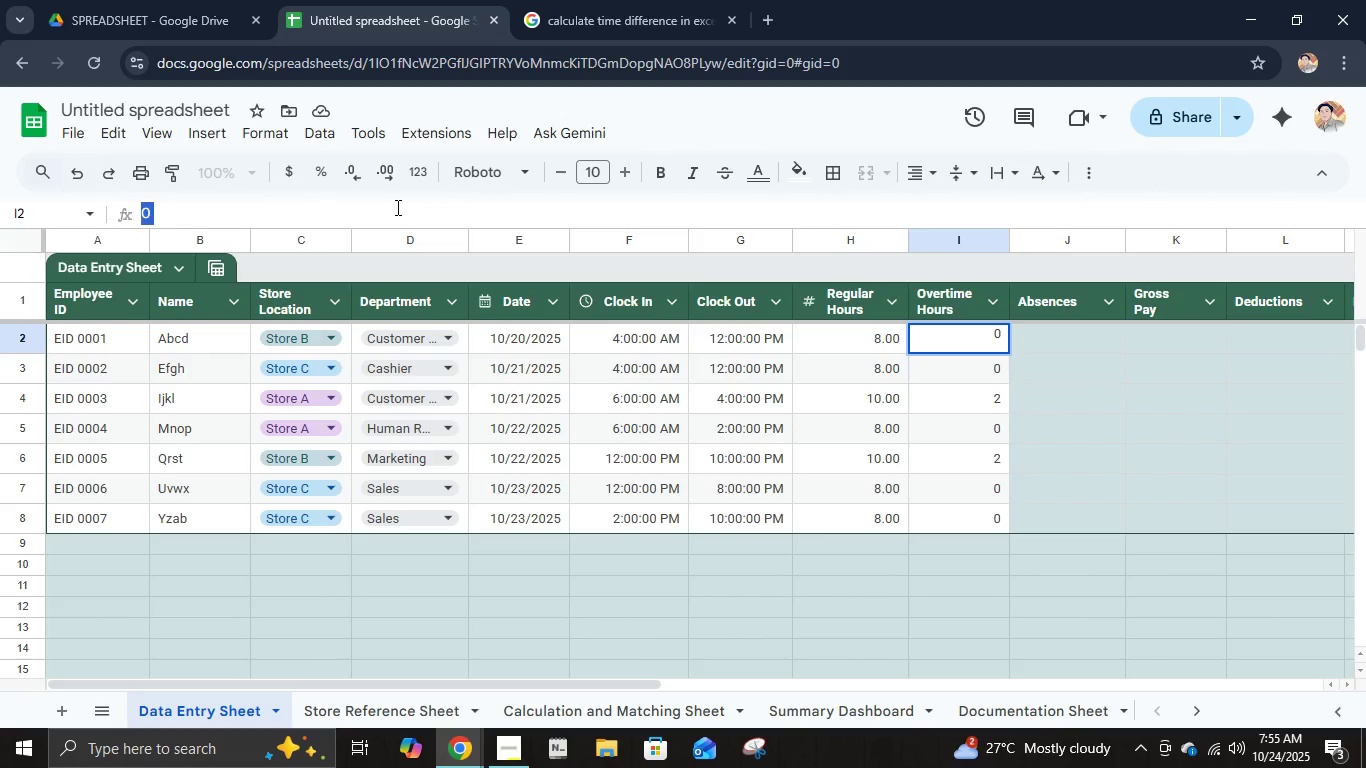 
key(Control+V)
 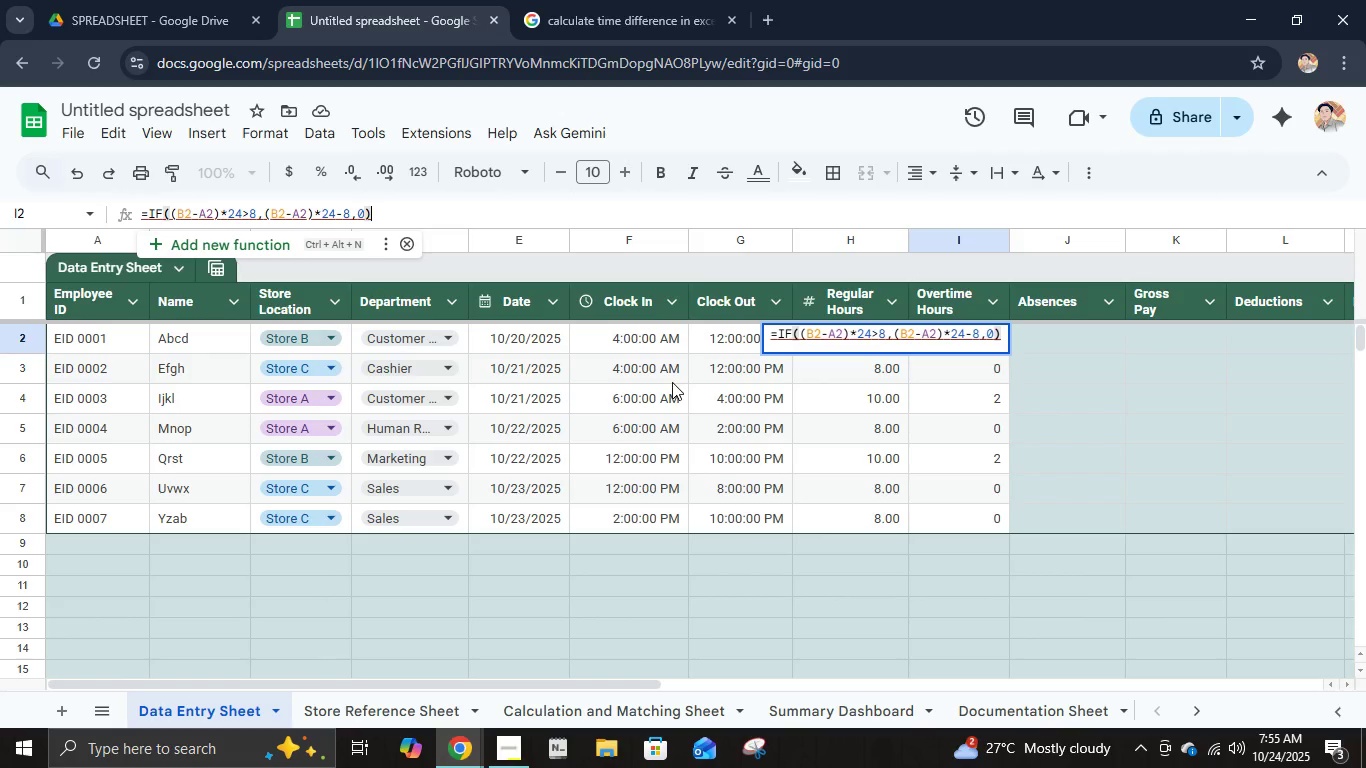 
left_click([805, 329])
 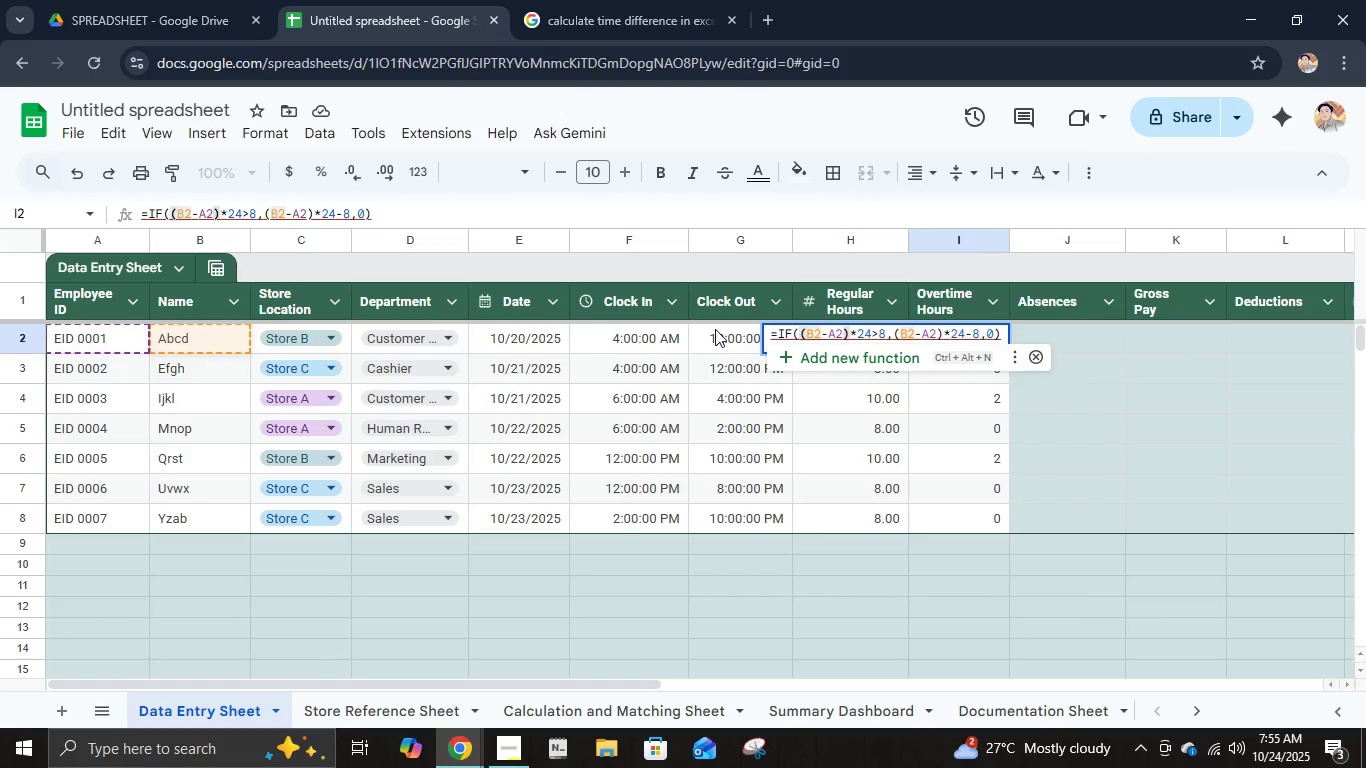 
left_click([715, 329])
 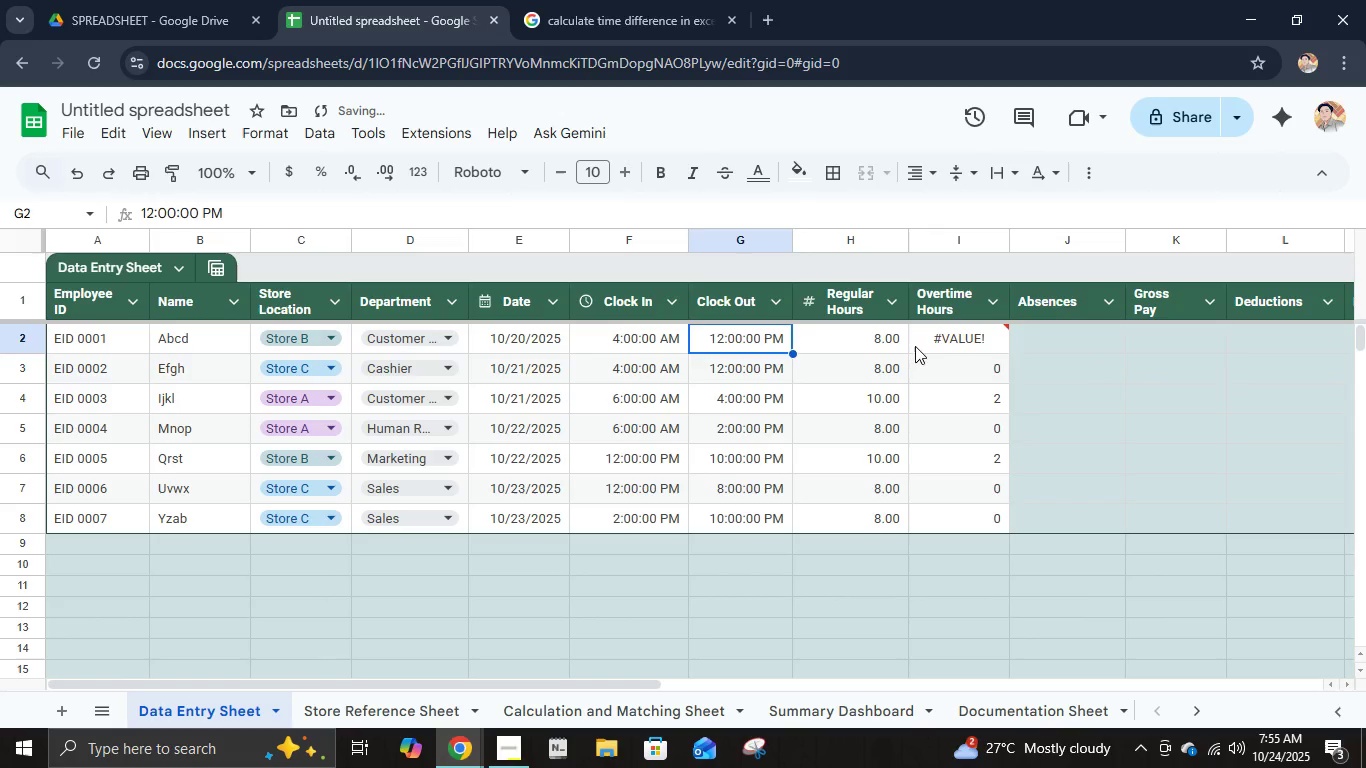 
left_click([930, 346])
 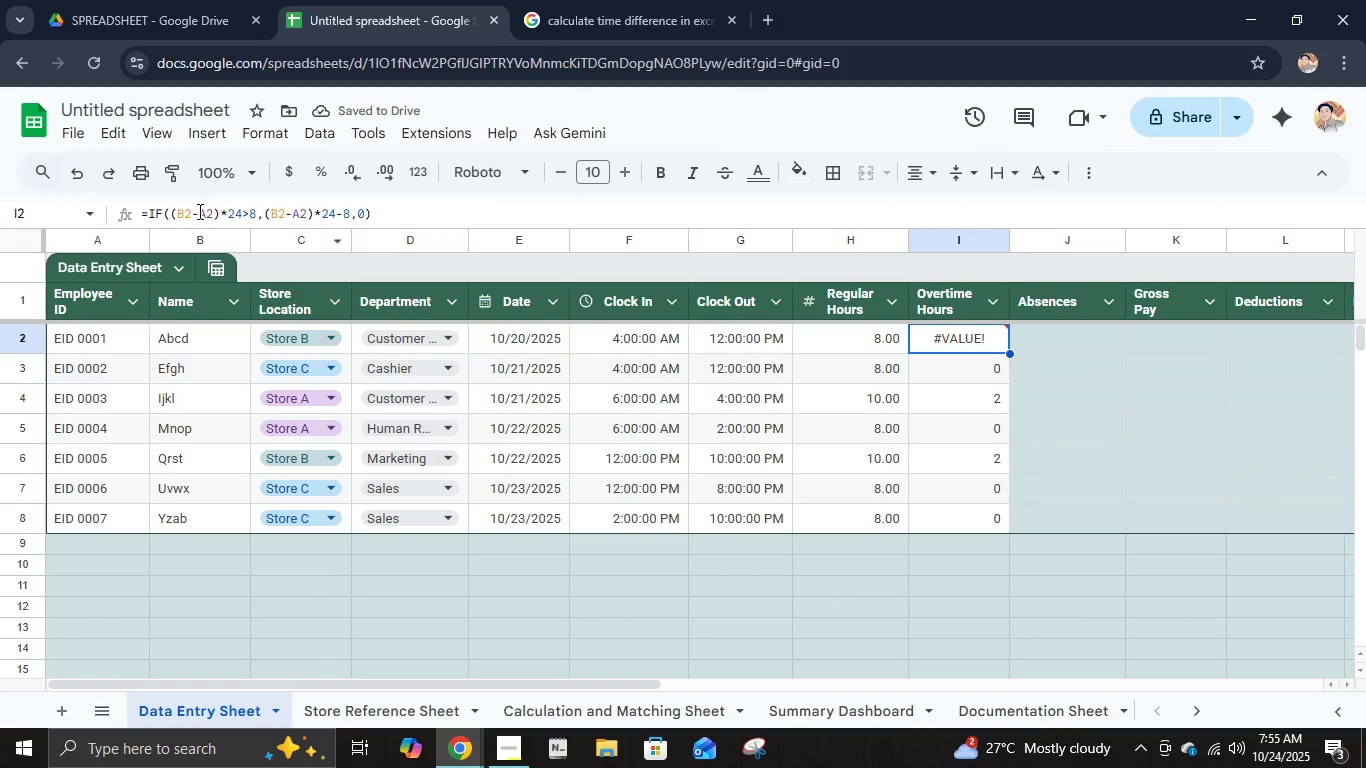 
left_click([188, 211])
 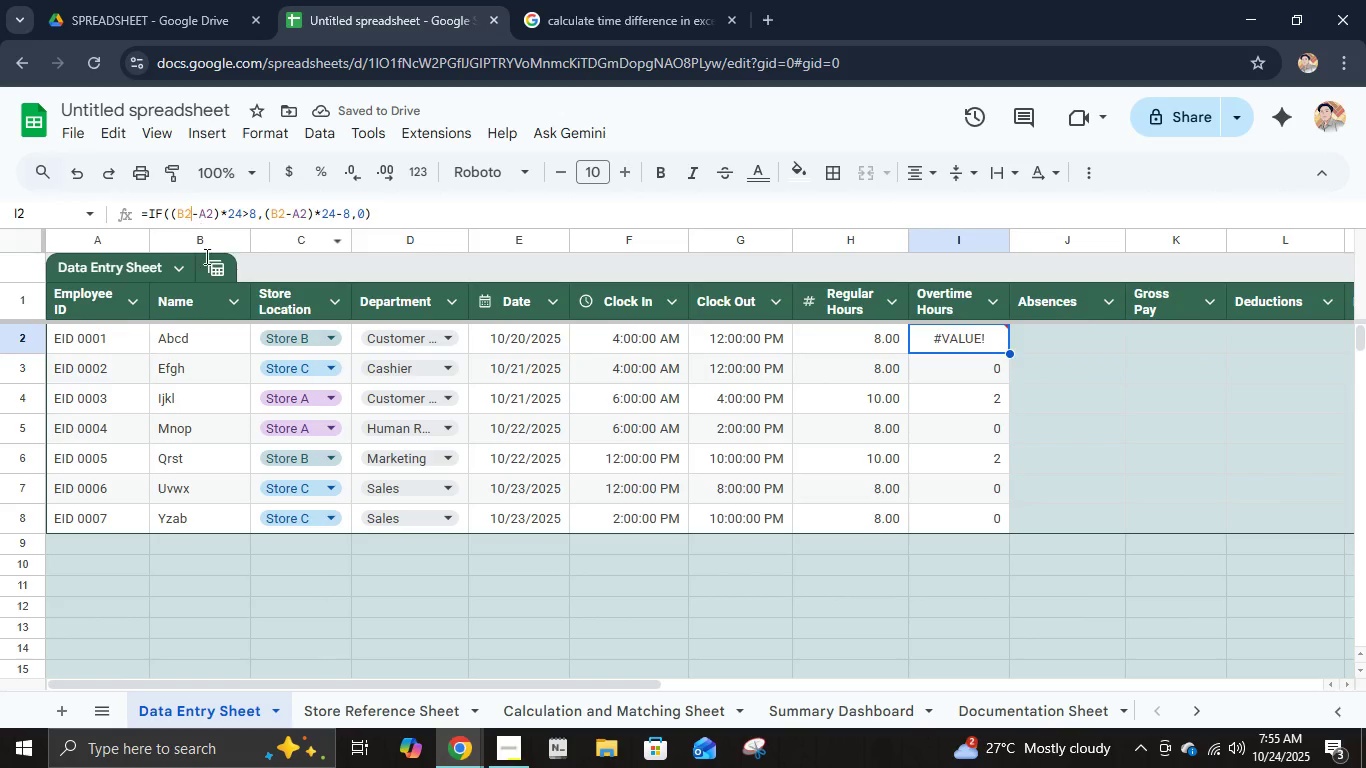 
mouse_move([224, 271])
 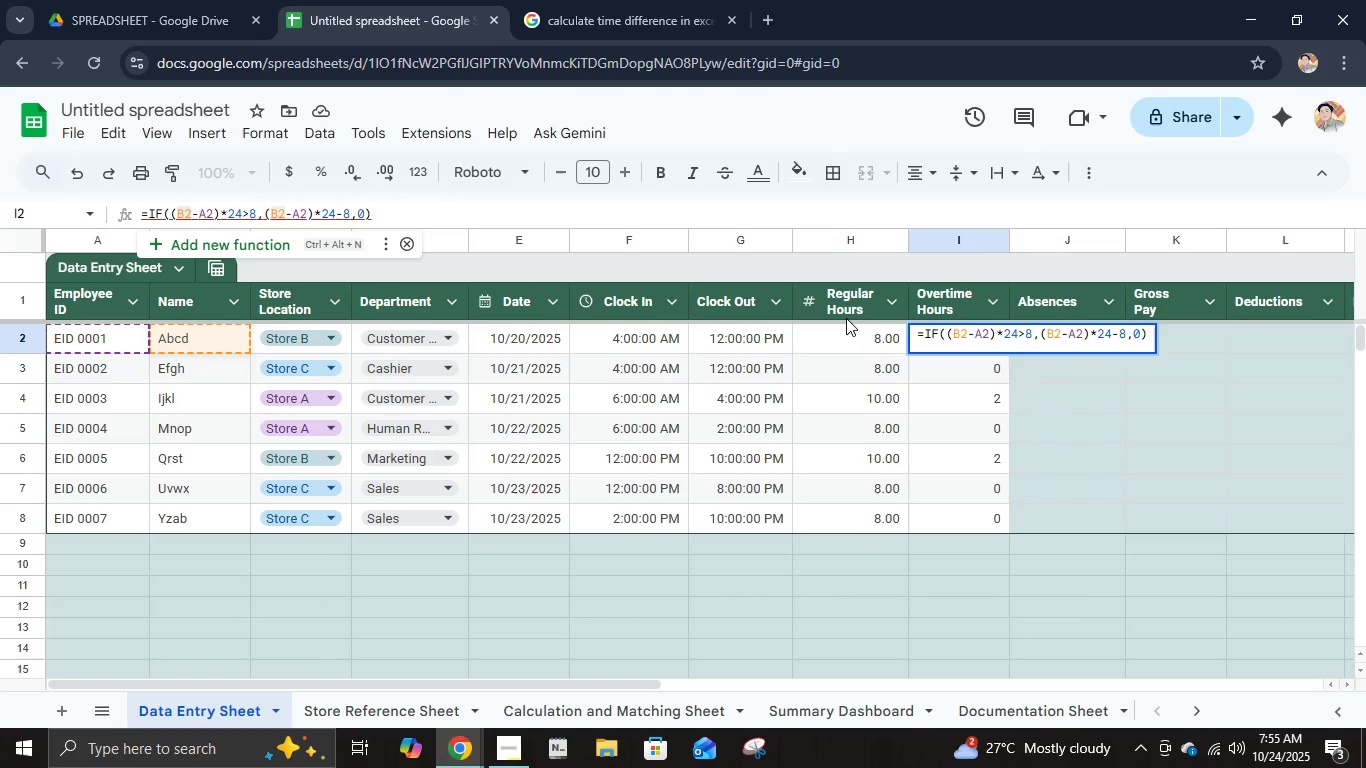 
type(G2)
 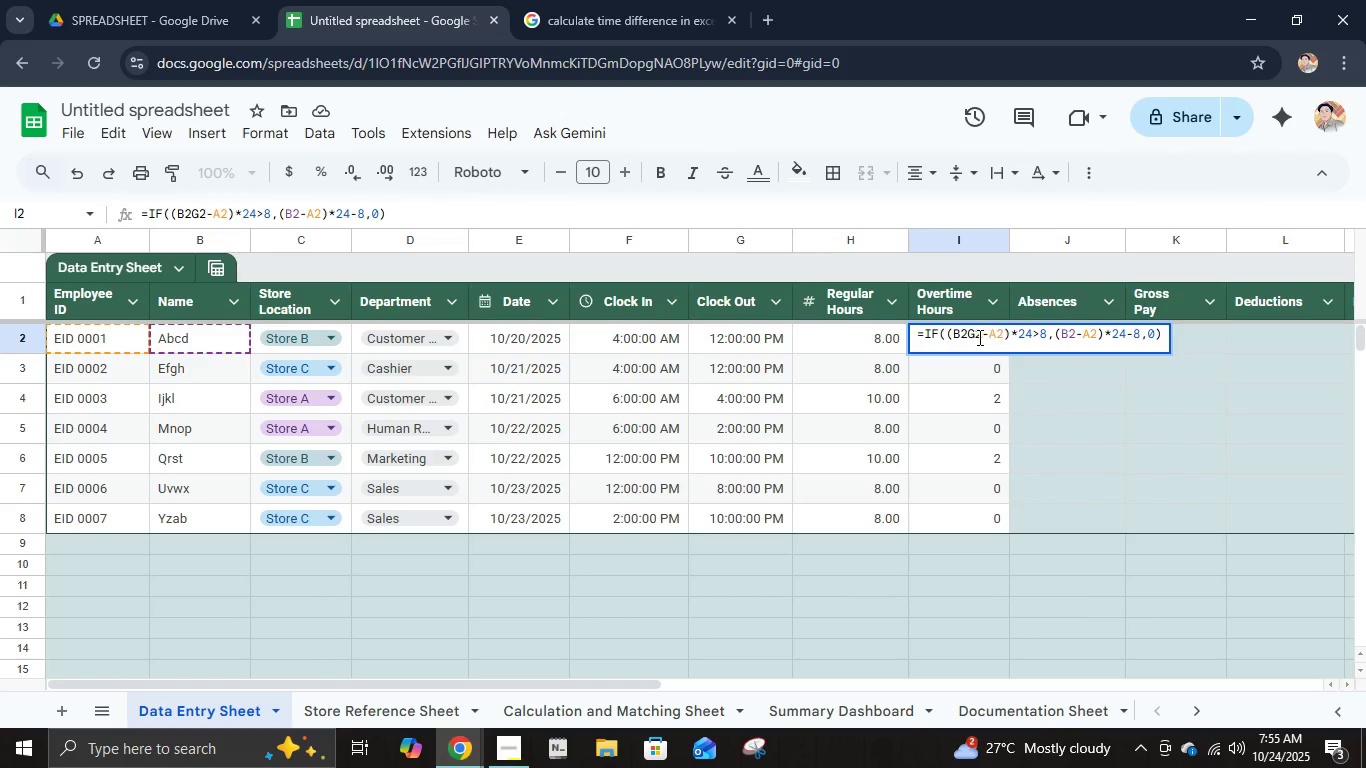 
left_click([968, 334])
 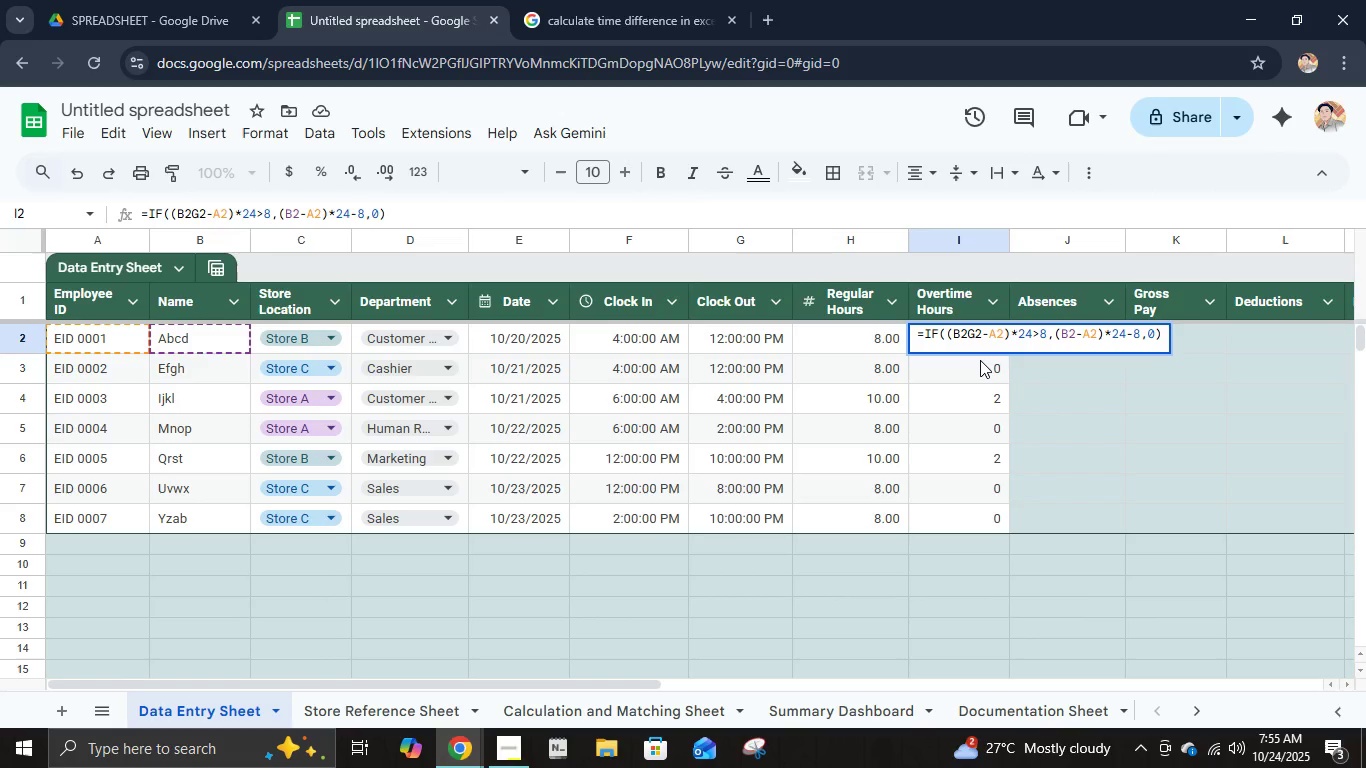 
key(Backspace)
 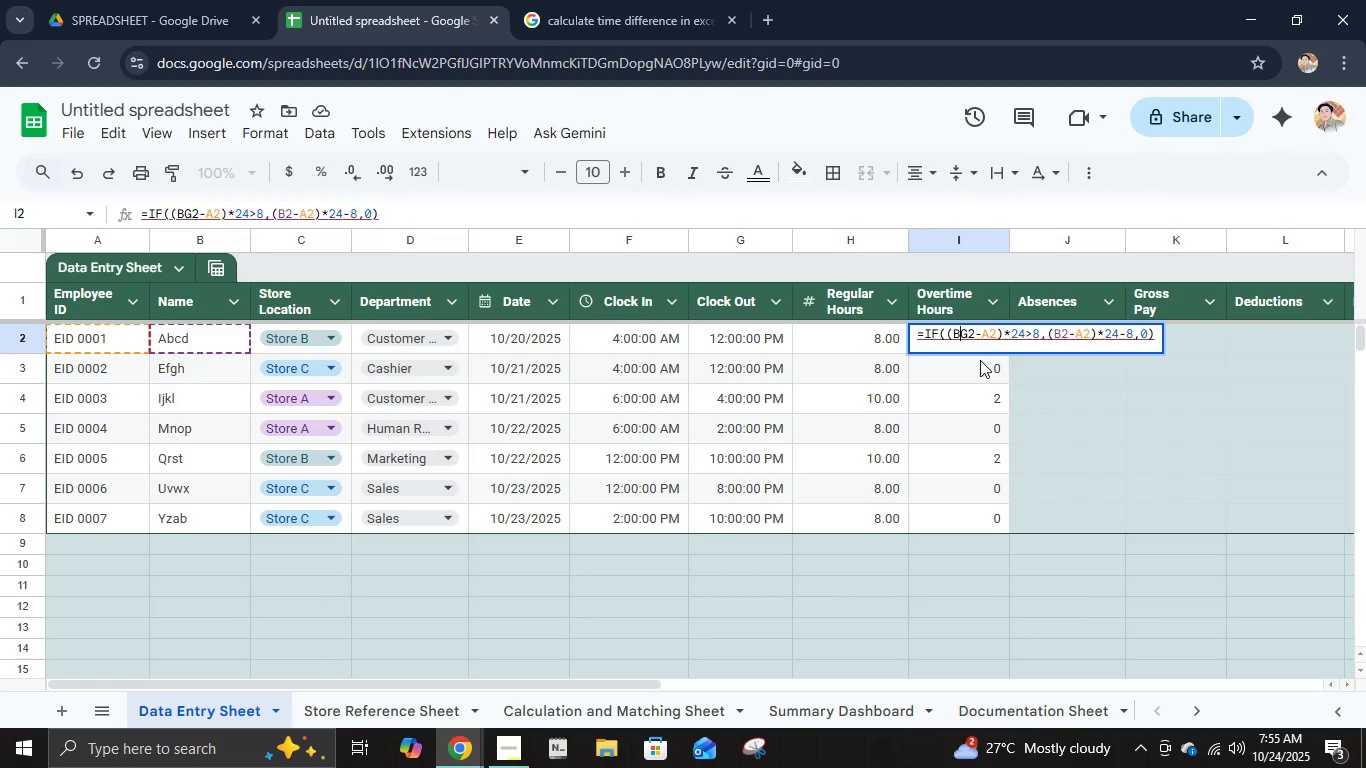 
key(Backspace)
 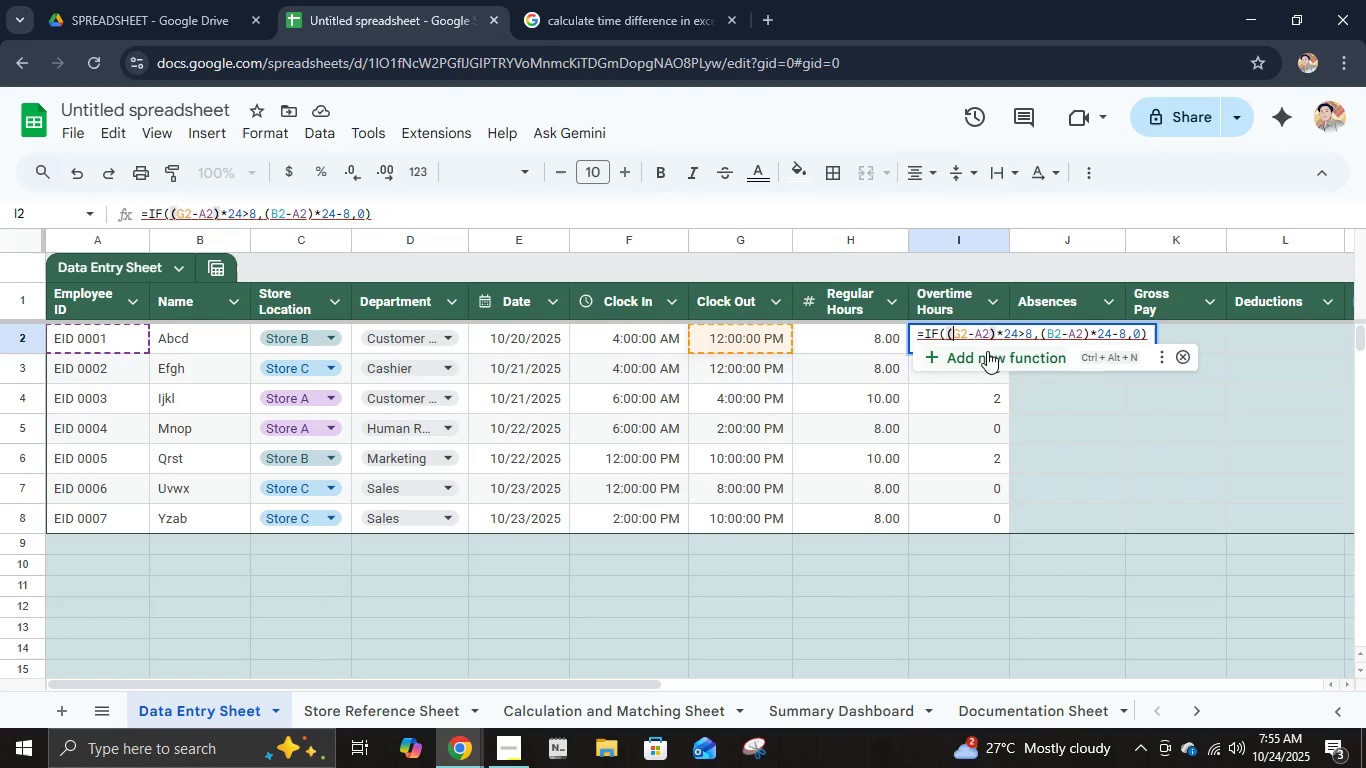 
left_click([986, 333])
 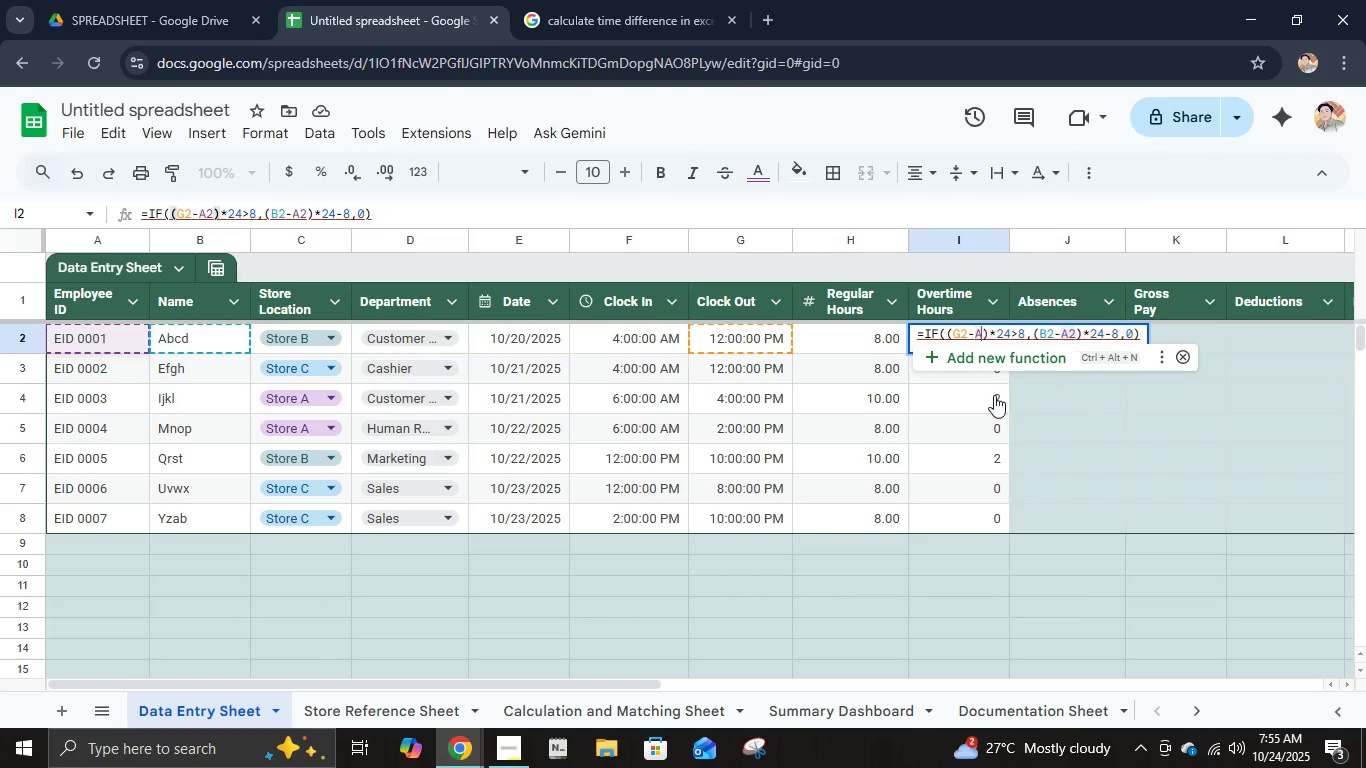 
key(Backspace)
key(Backspace)
type(F2)
 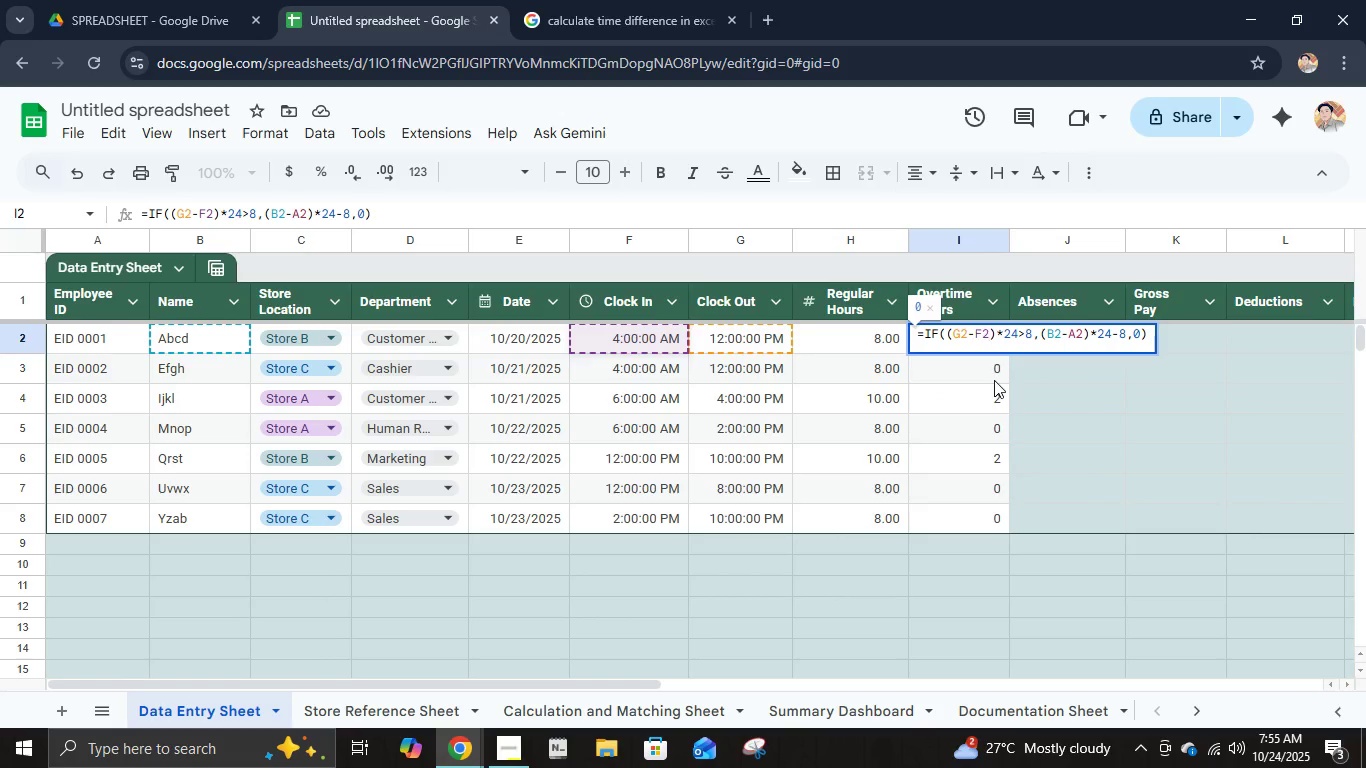 
left_click([1019, 334])
 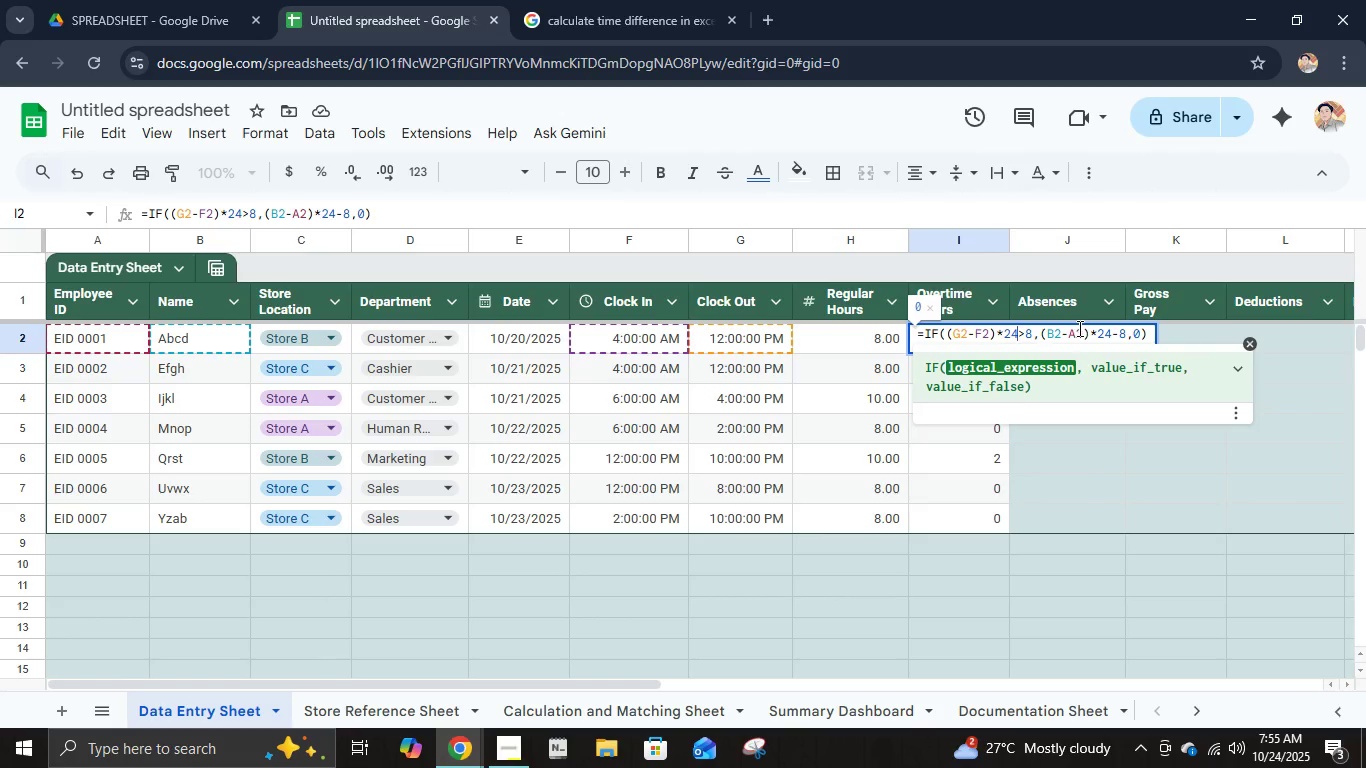 
left_click([1062, 325])
 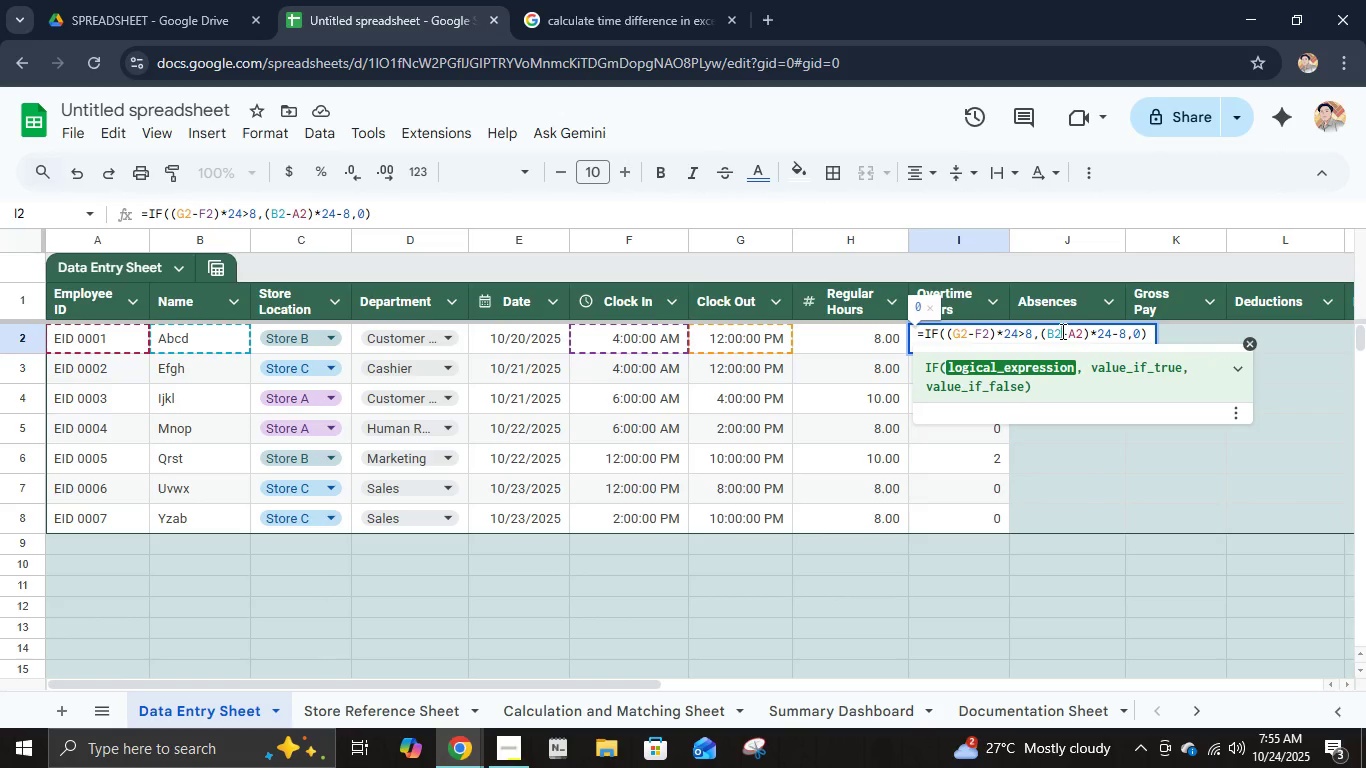 
left_click([1061, 331])
 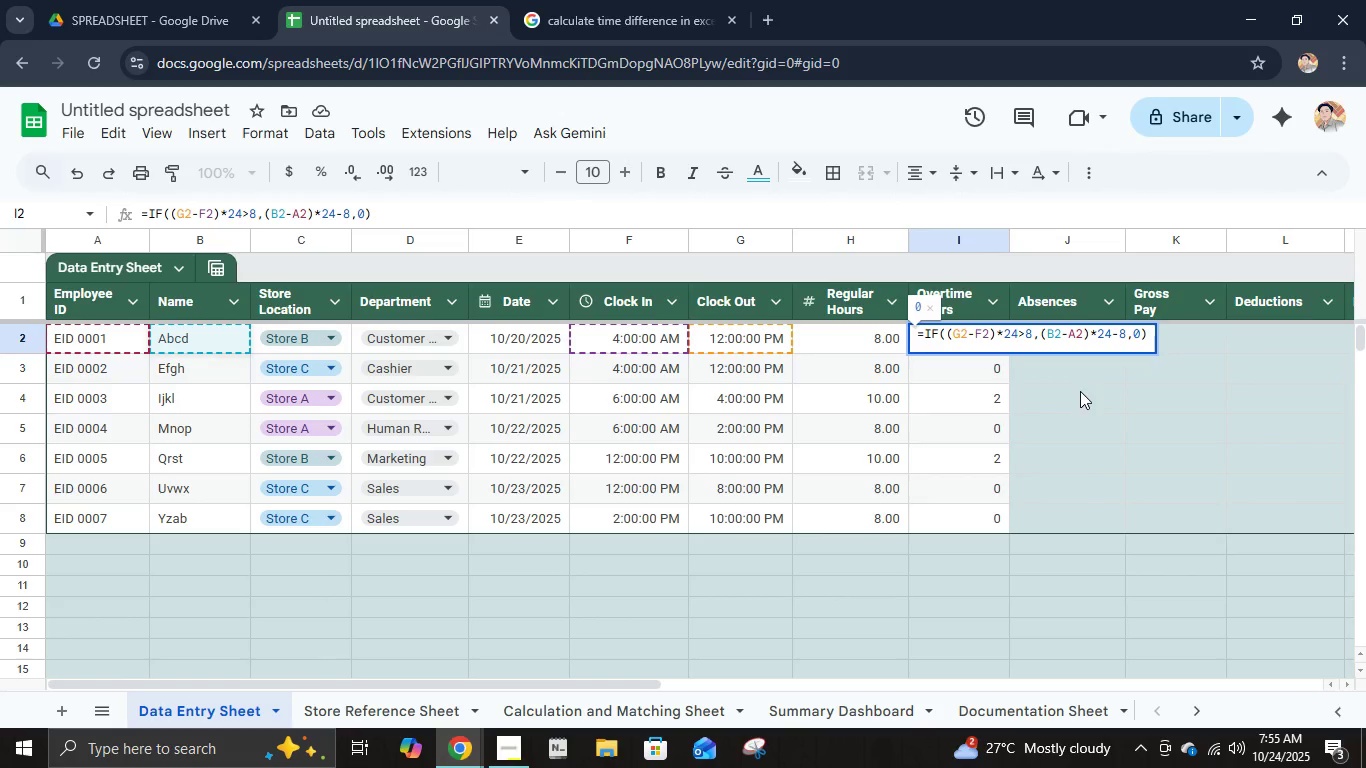 
key(Backspace)
key(Backspace)
type(G2)
 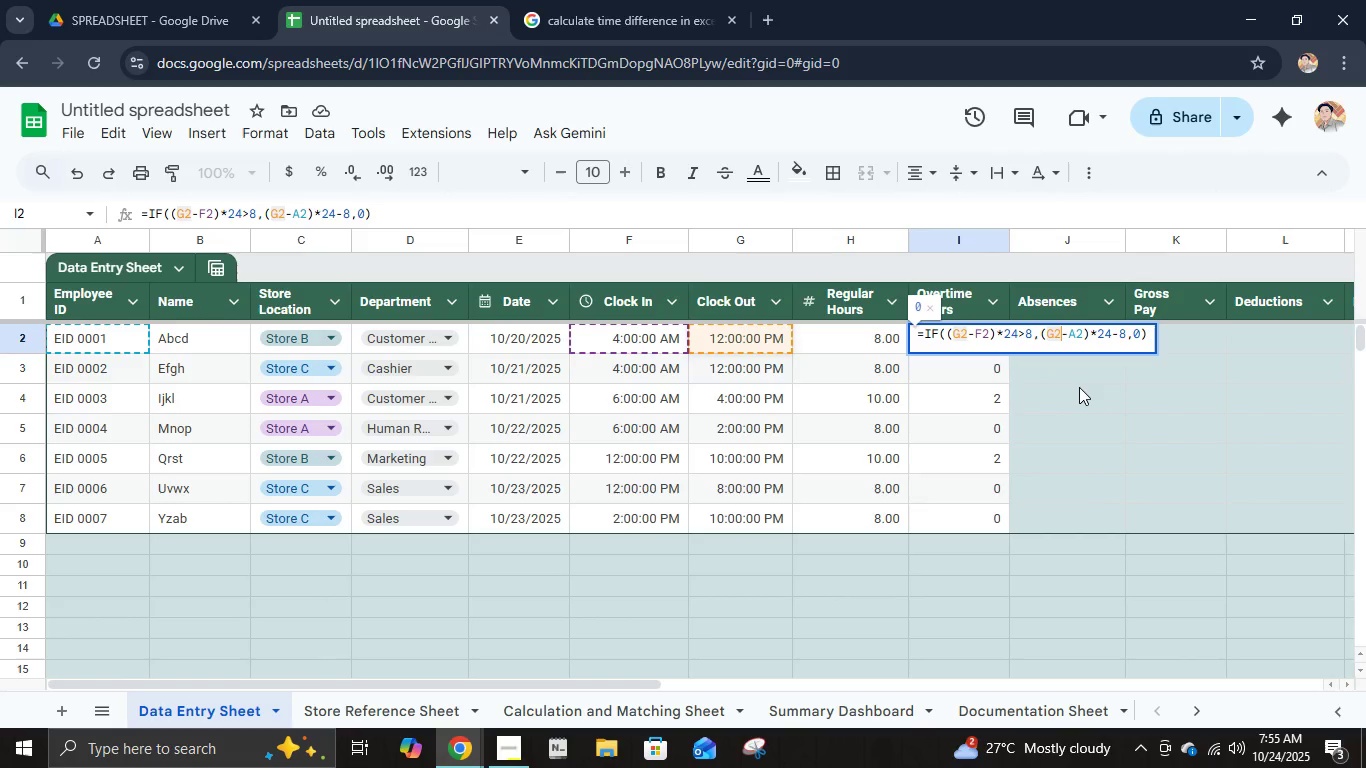 
left_click([1080, 332])
 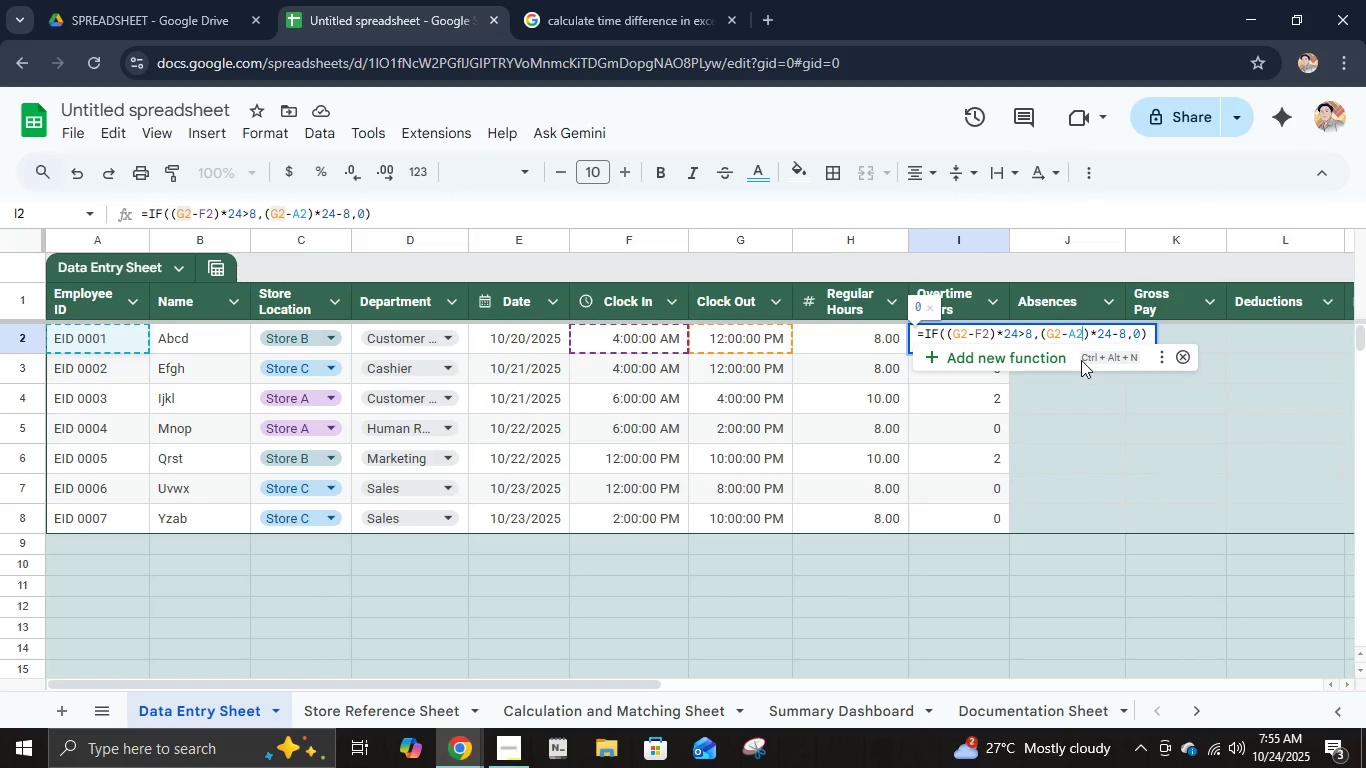 
key(Backspace)
key(Backspace)
type(f2)
 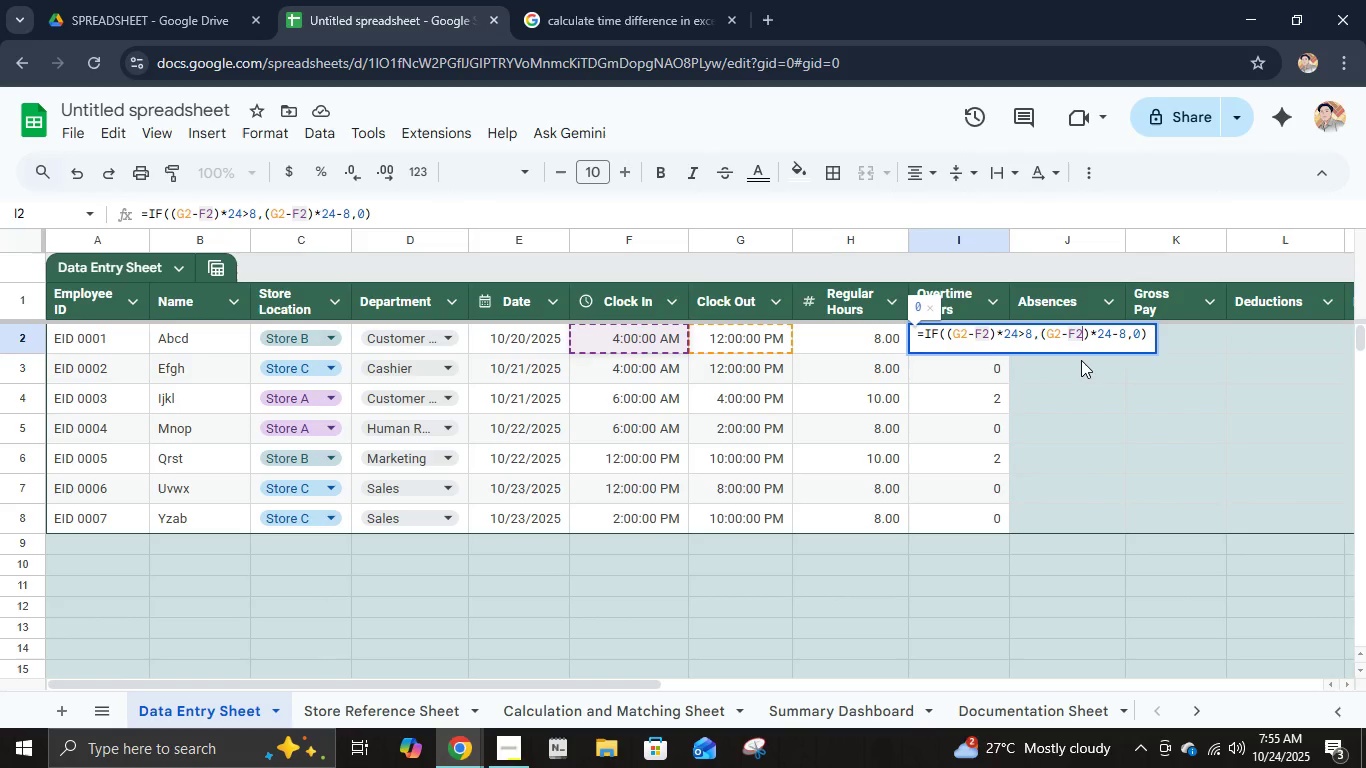 
left_click([1000, 345])
 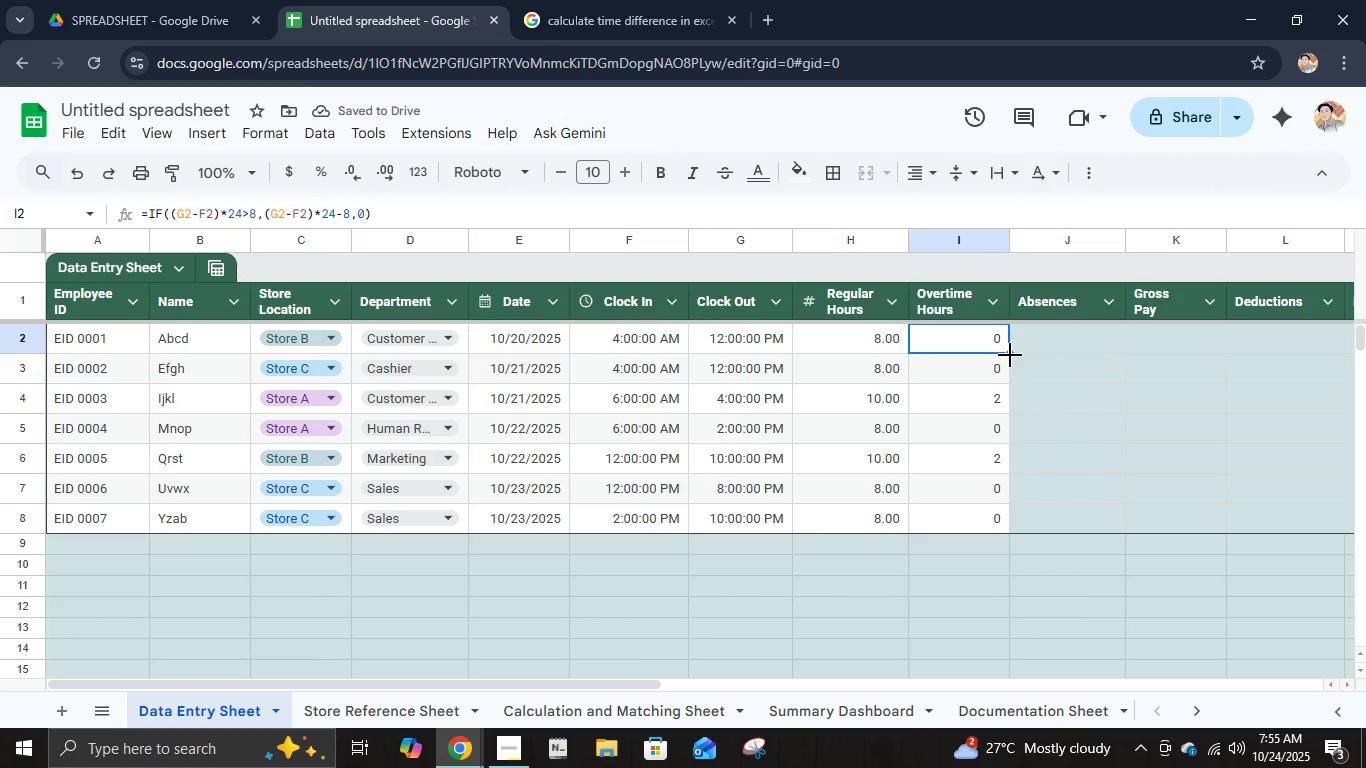 
left_click_drag(start_coordinate=[1010, 355], to_coordinate=[1008, 526])
 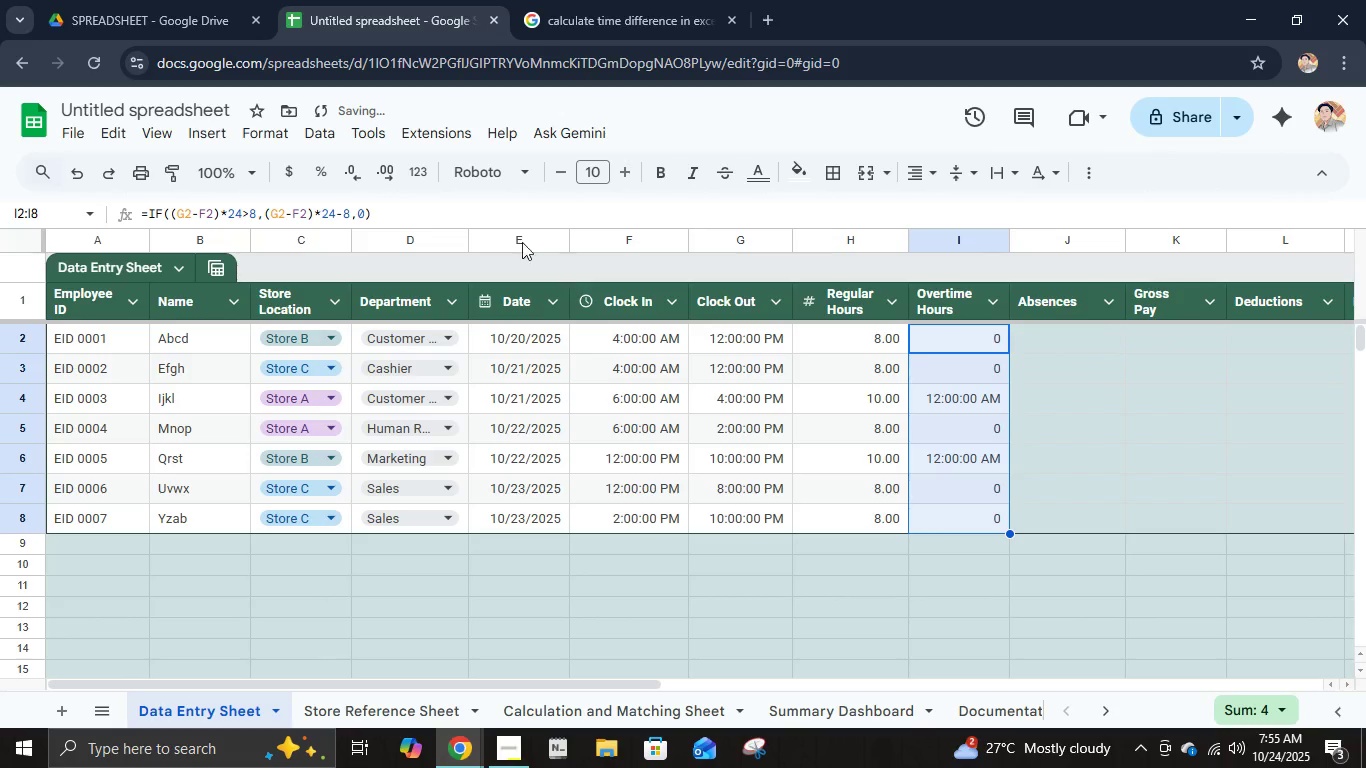 
left_click([423, 168])
 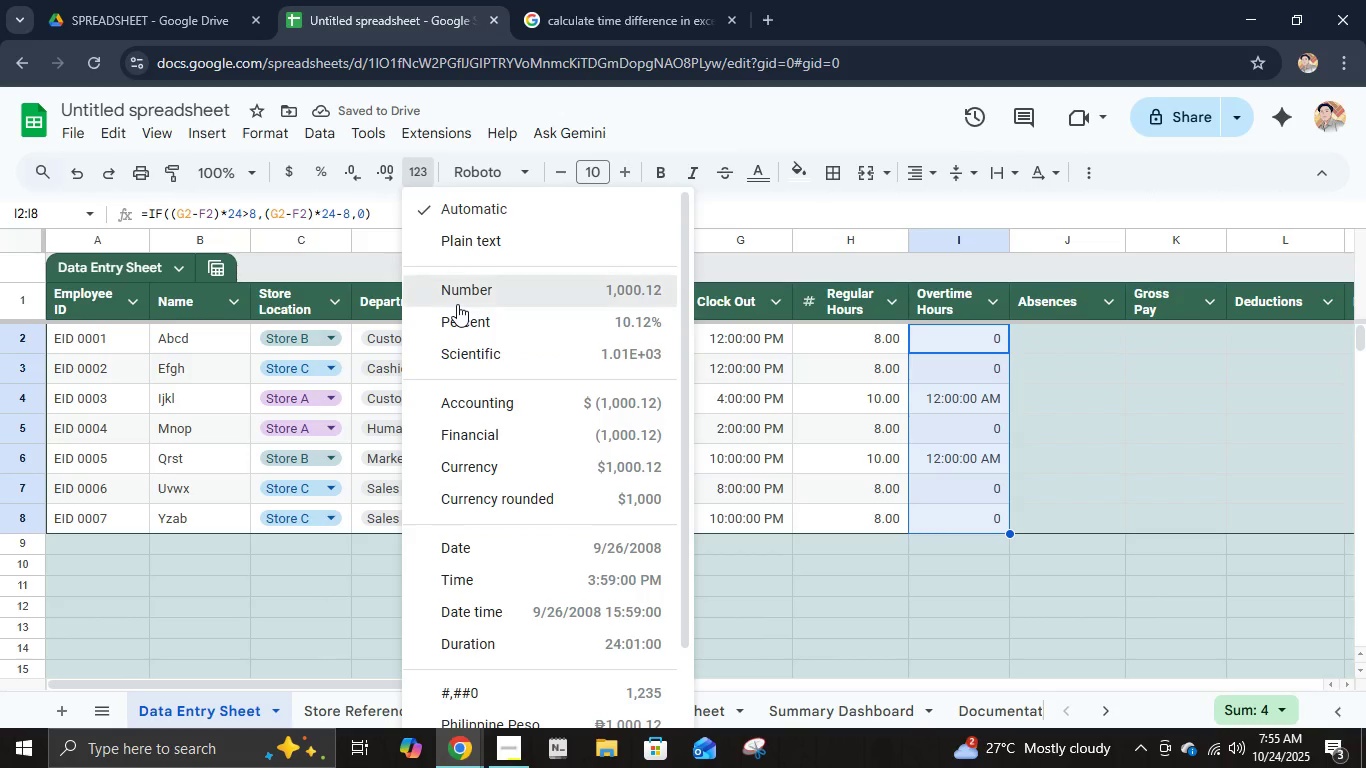 
left_click([457, 304])
 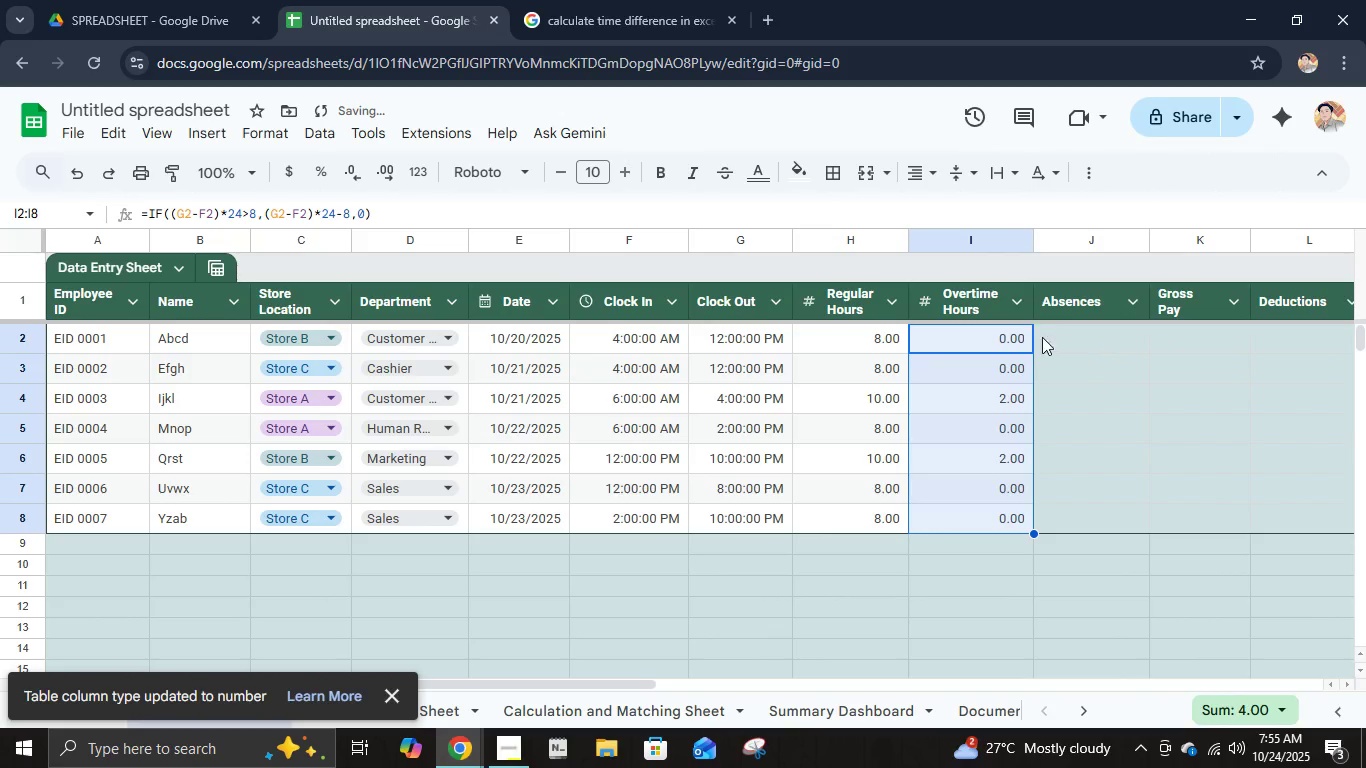 
left_click([1077, 425])
 